 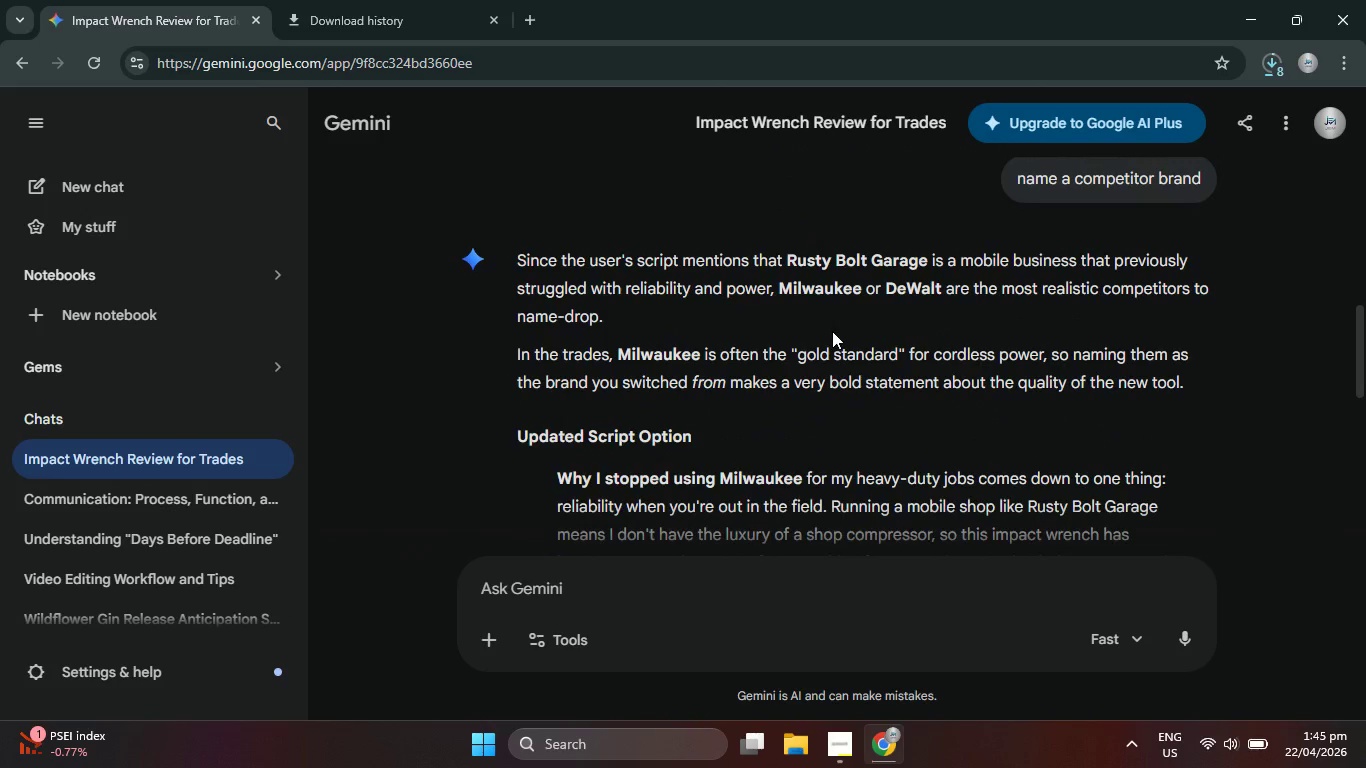 
scroll: coordinate [832, 331], scroll_direction: down, amount: 6.0
 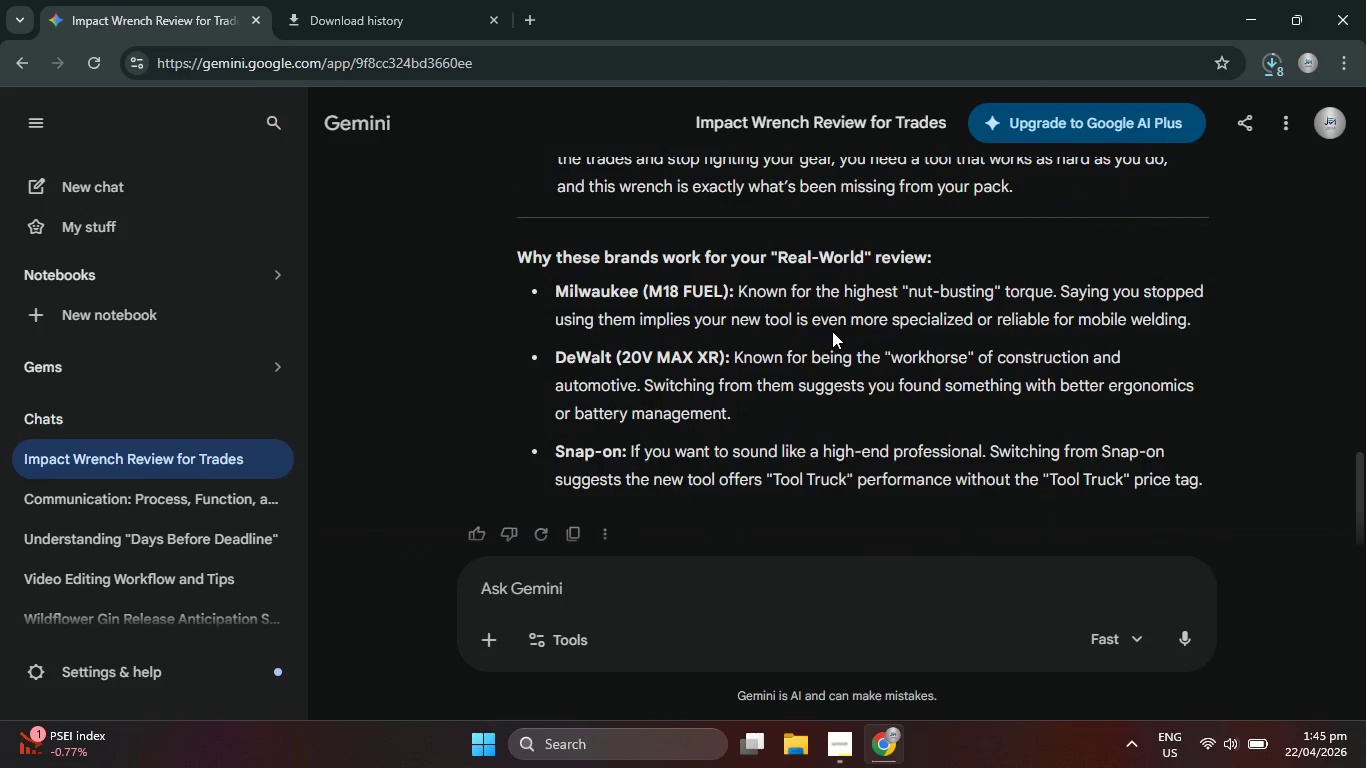 
scroll: coordinate [832, 331], scroll_direction: none, amount: 0.0
 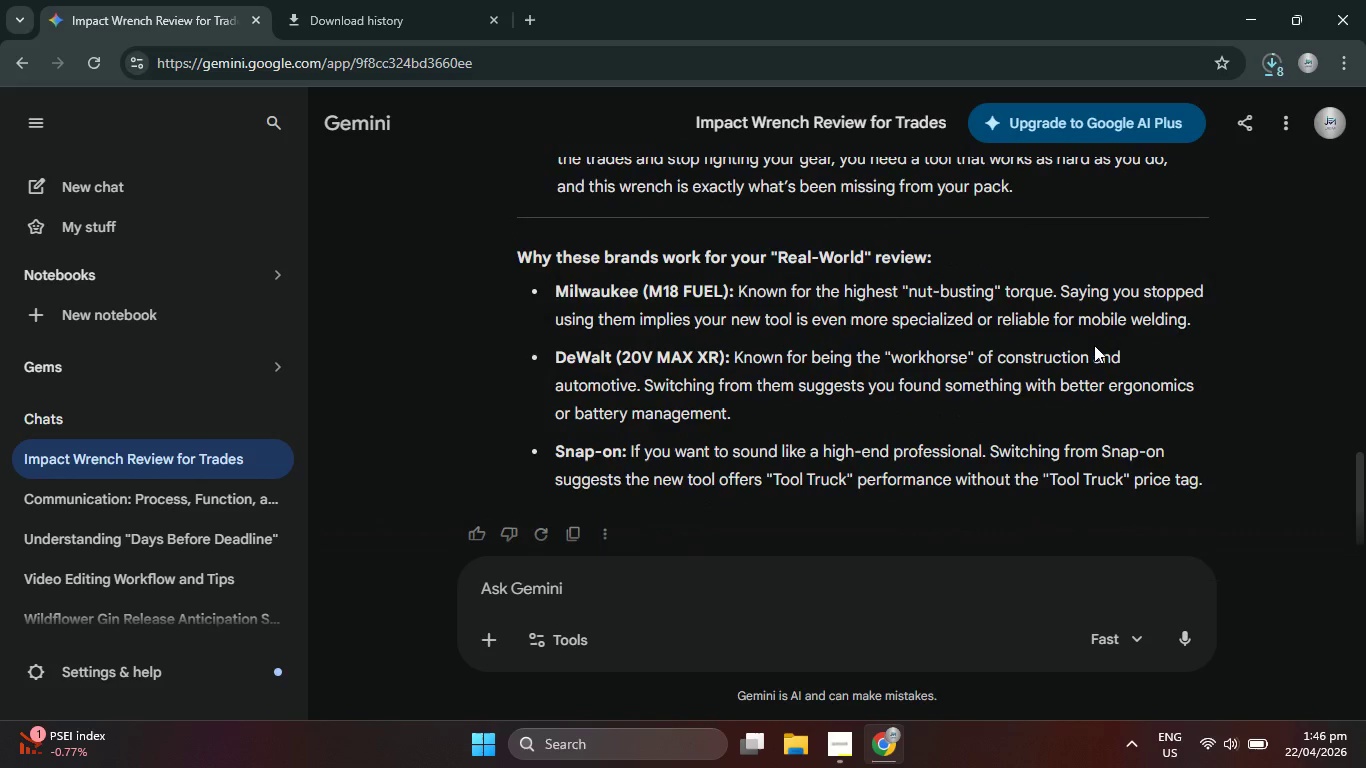 
wait(7.17)
 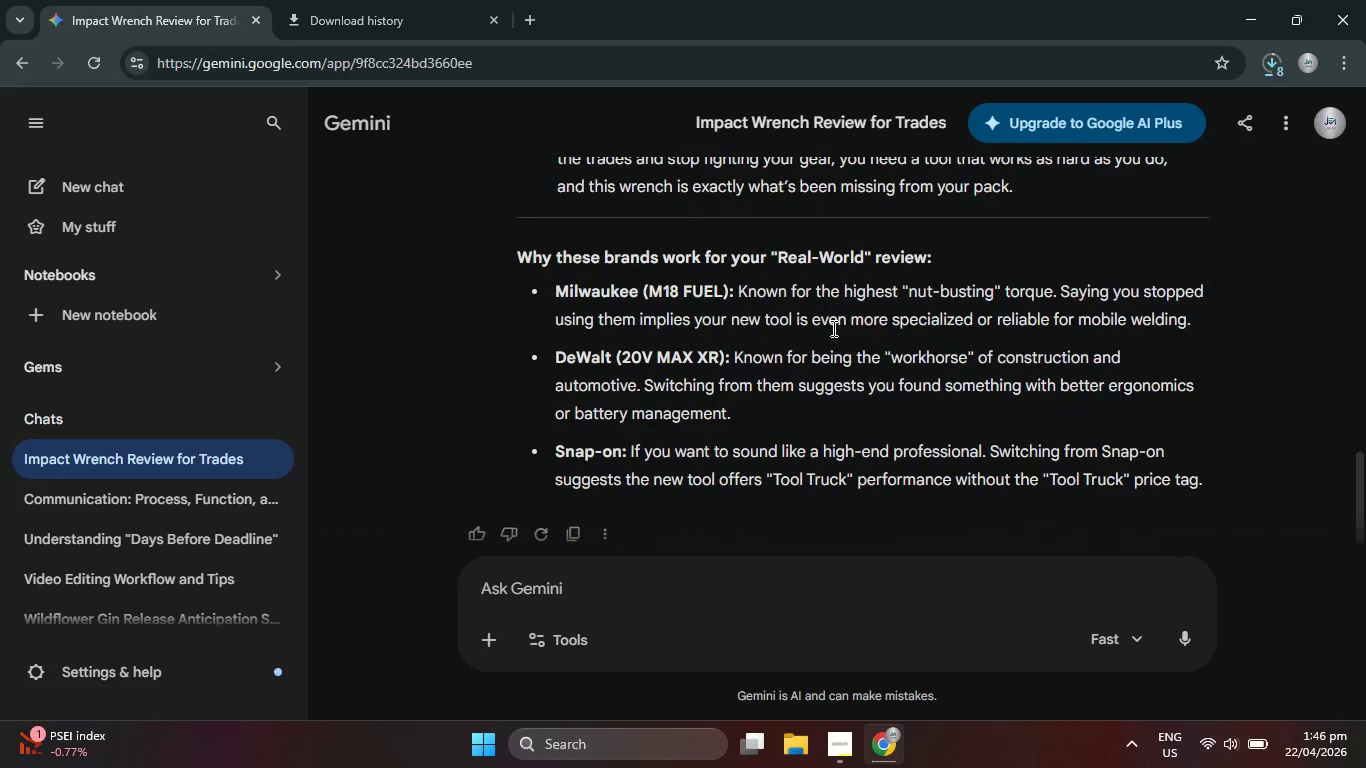 
scroll: coordinate [1093, 344], scroll_direction: up, amount: 4.0
 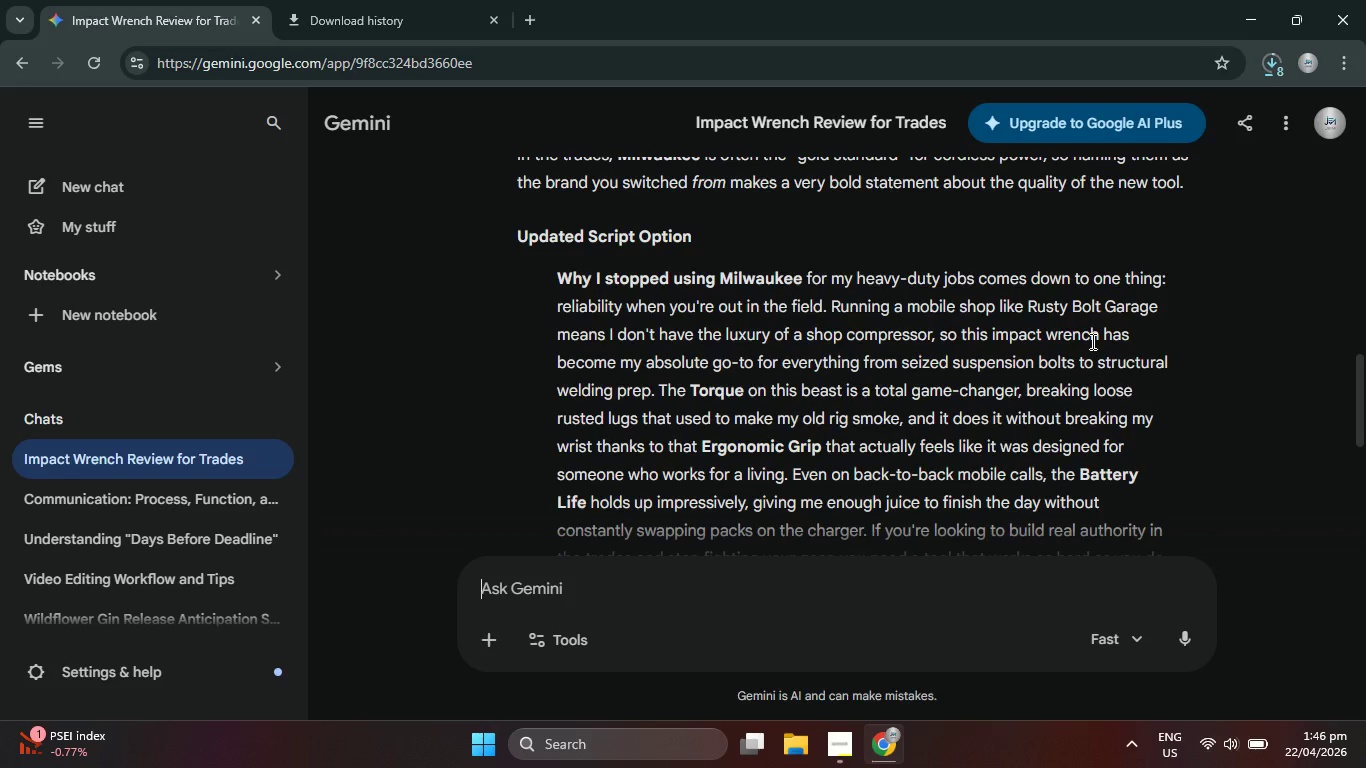 
scroll: coordinate [1041, 380], scroll_direction: down, amount: 4.0
 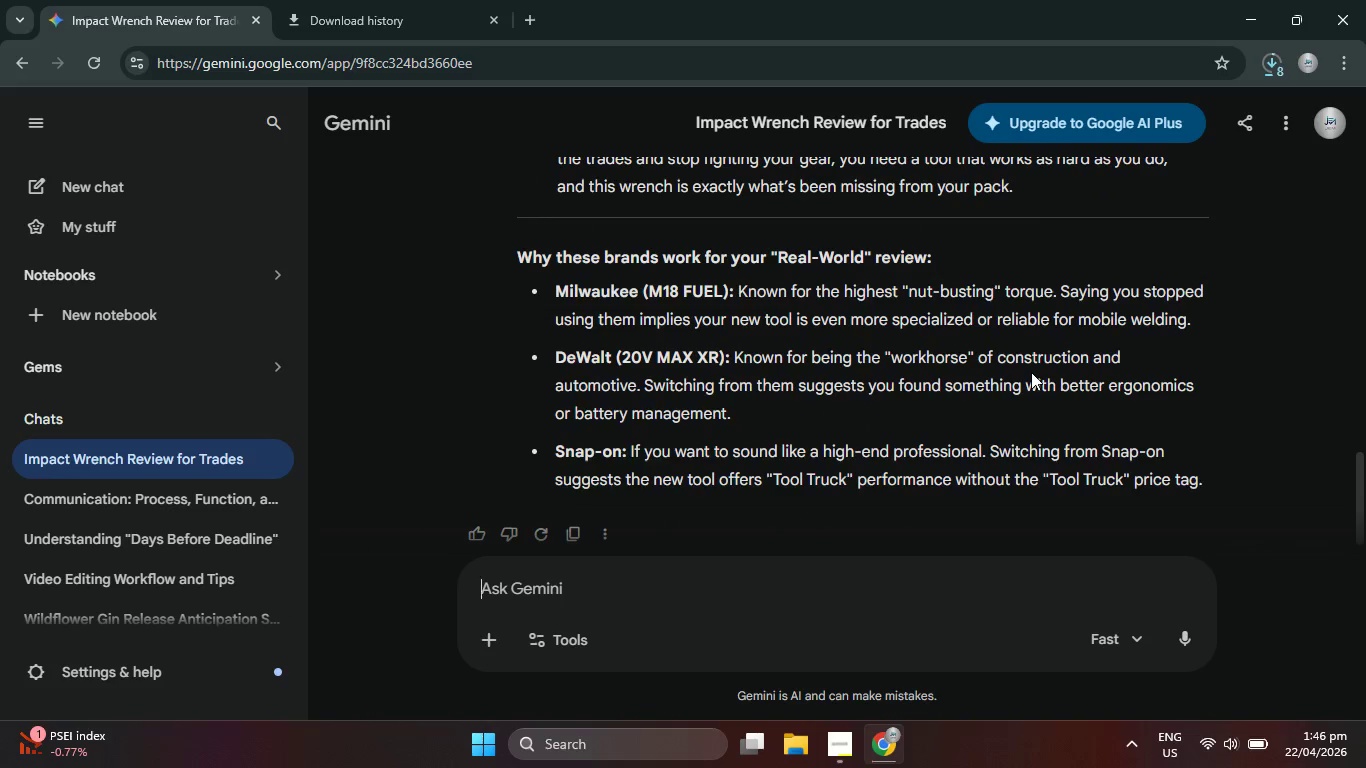 
wait(9.66)
 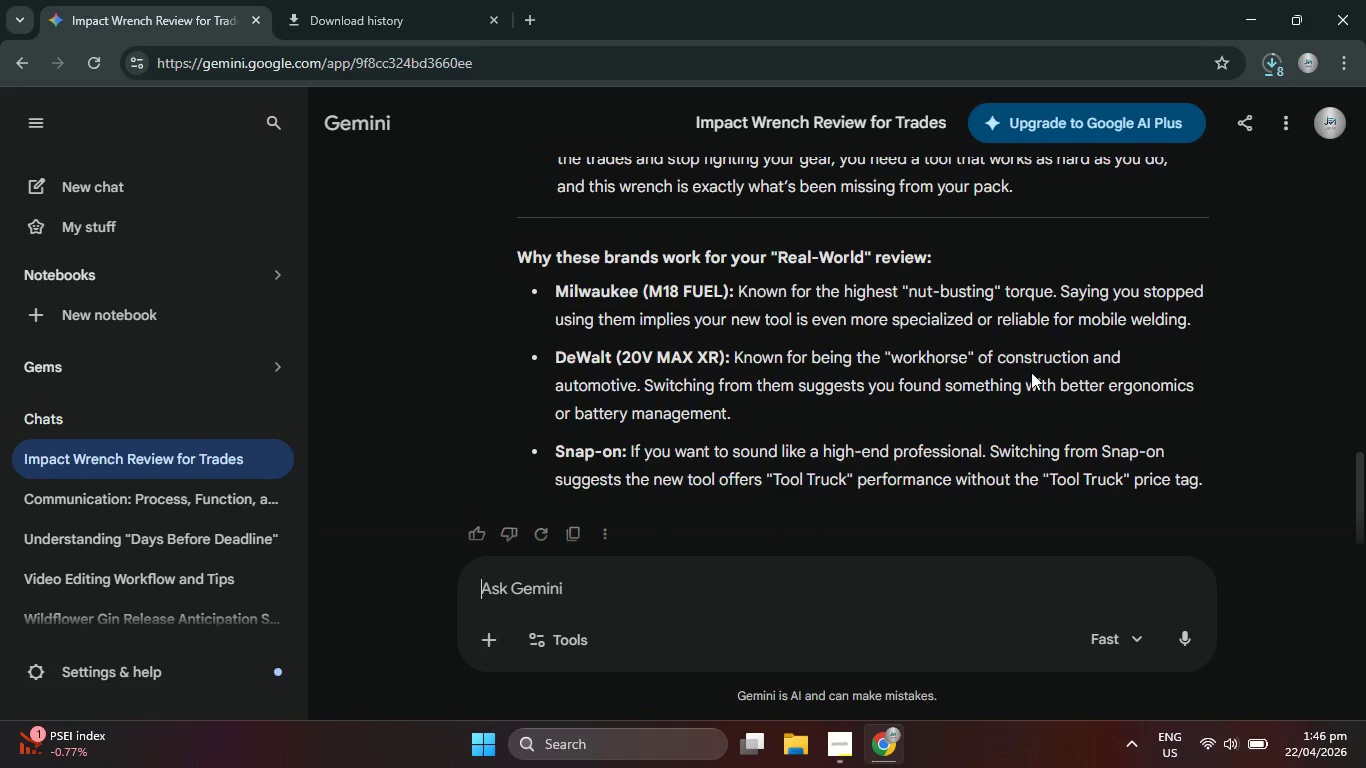 
left_click([665, 587])
 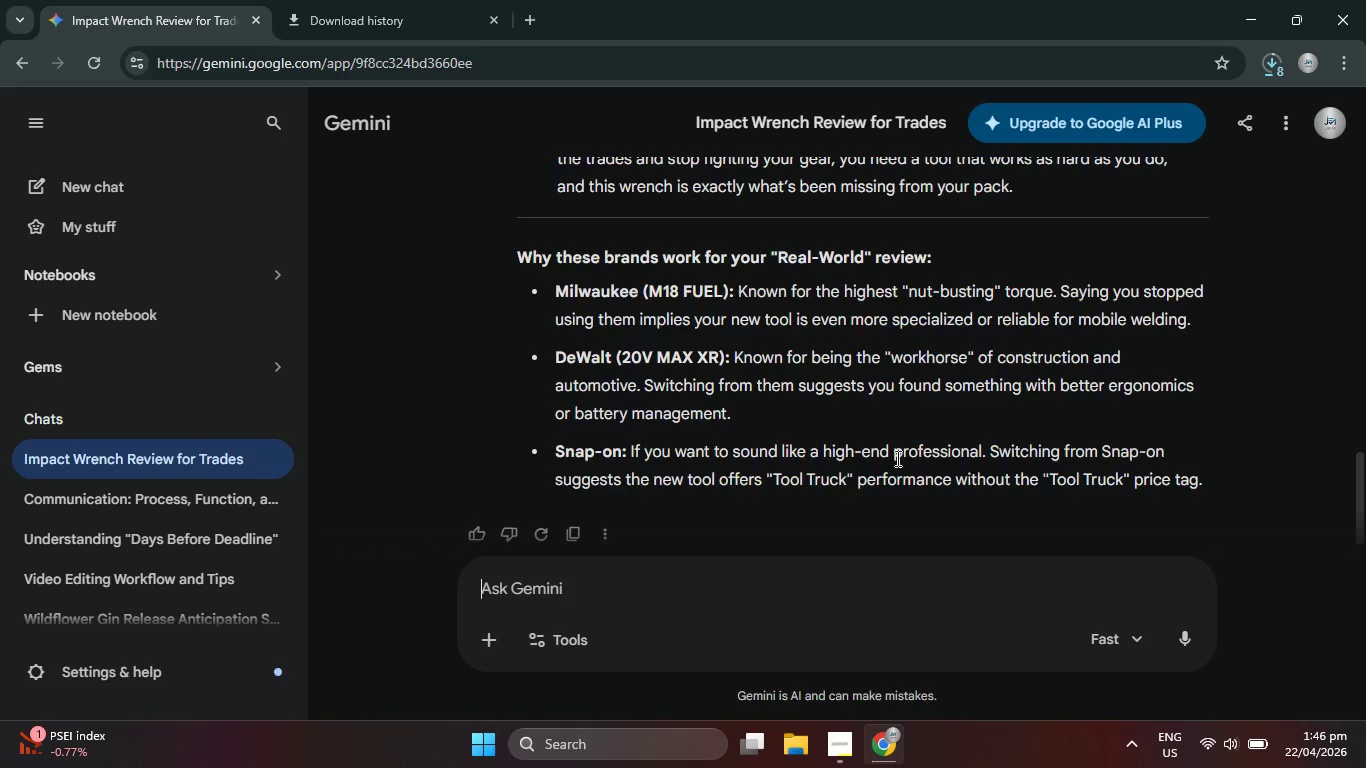 
scroll: coordinate [896, 449], scroll_direction: up, amount: 6.0
 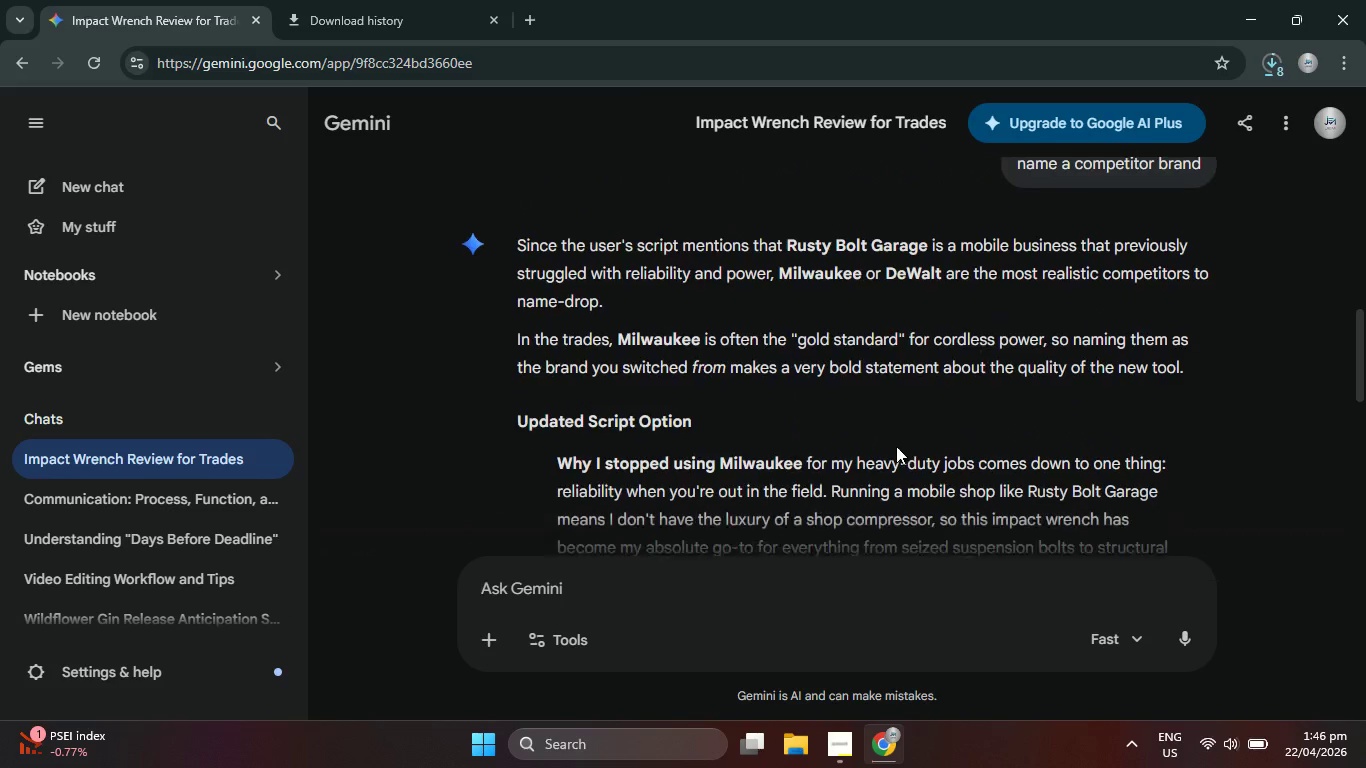 
scroll: coordinate [896, 446], scroll_direction: down, amount: 2.0
 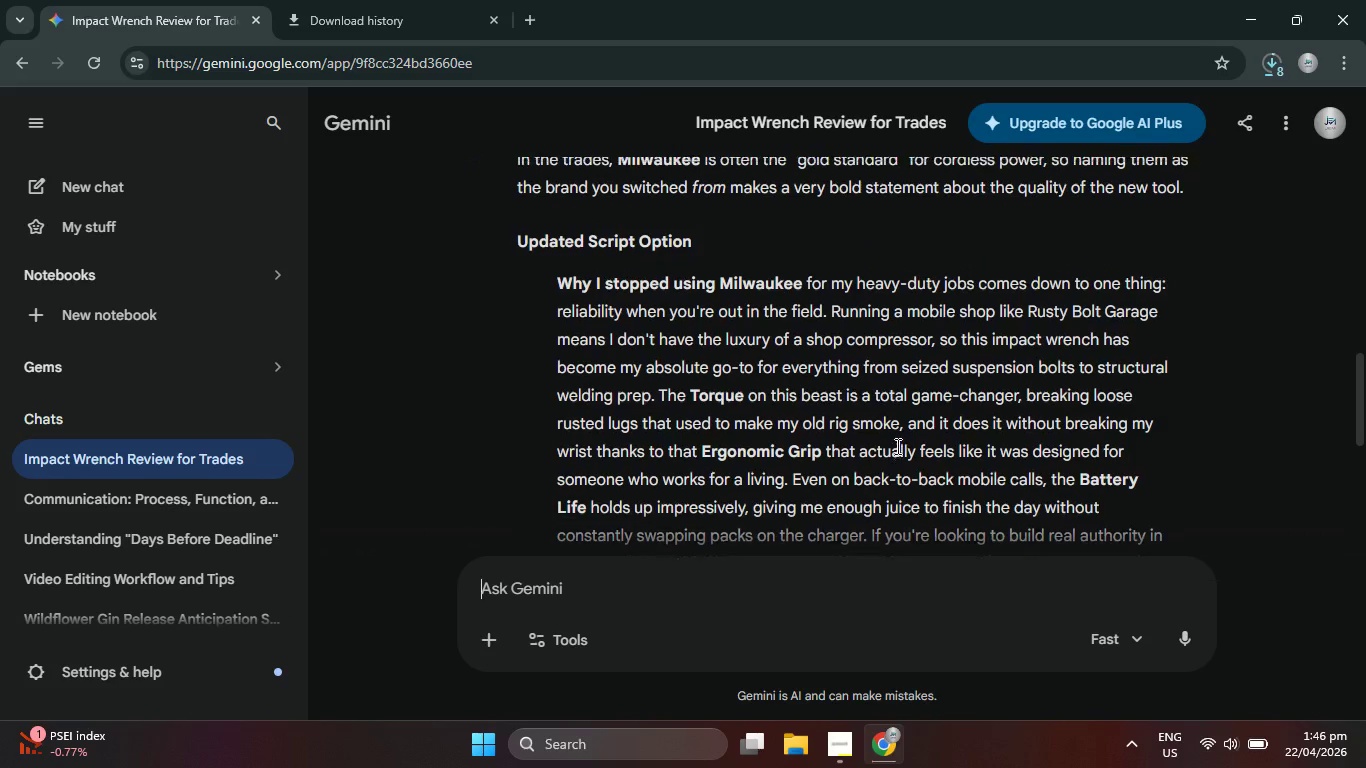 
scroll: coordinate [896, 446], scroll_direction: up, amount: 2.0
 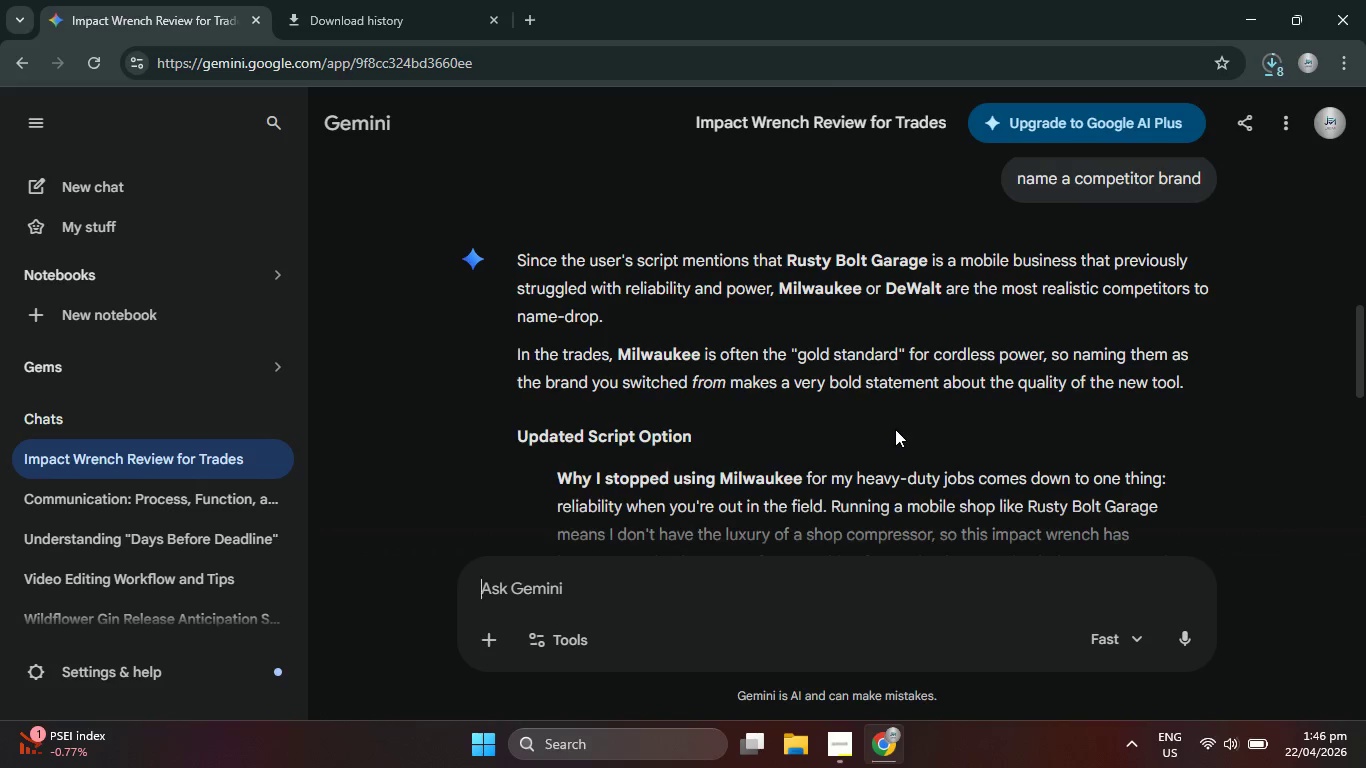 
wait(14.87)
 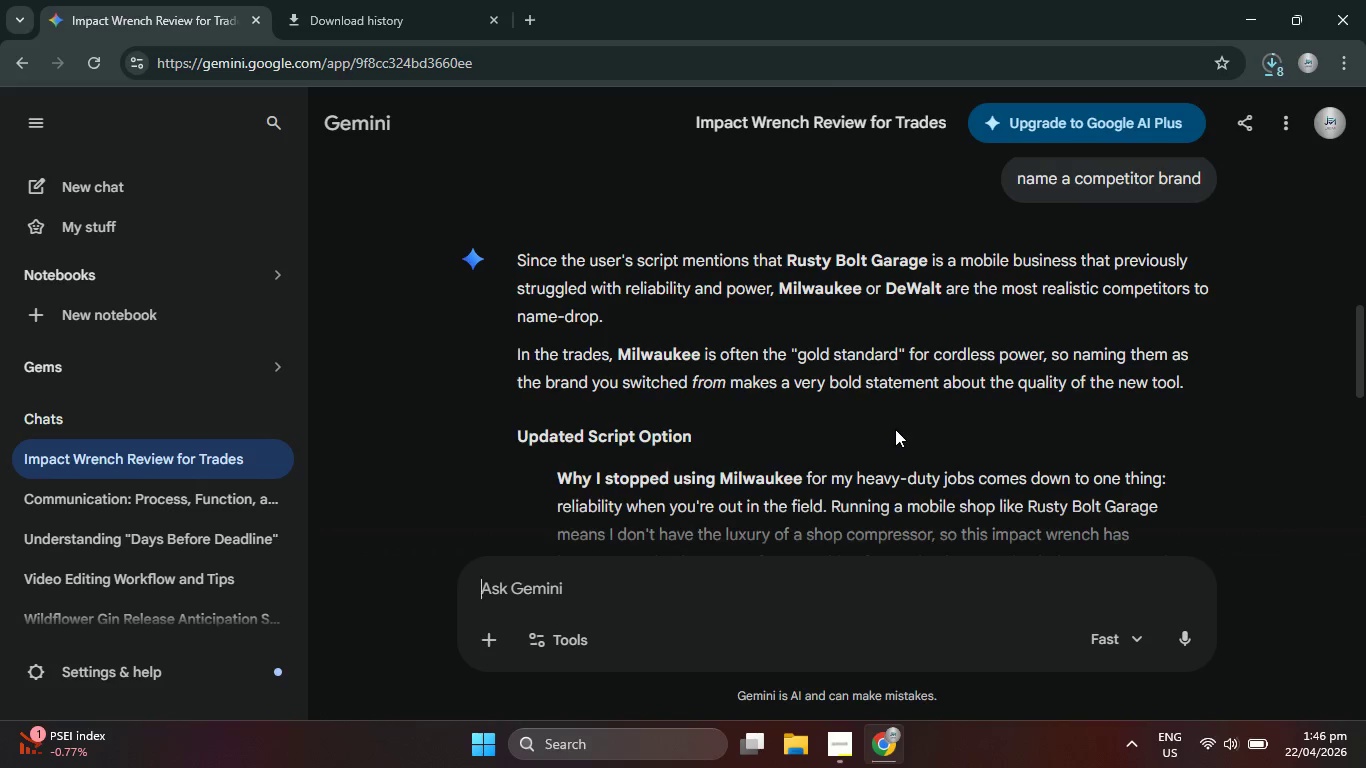 
scroll: coordinate [895, 429], scroll_direction: down, amount: 1.0
 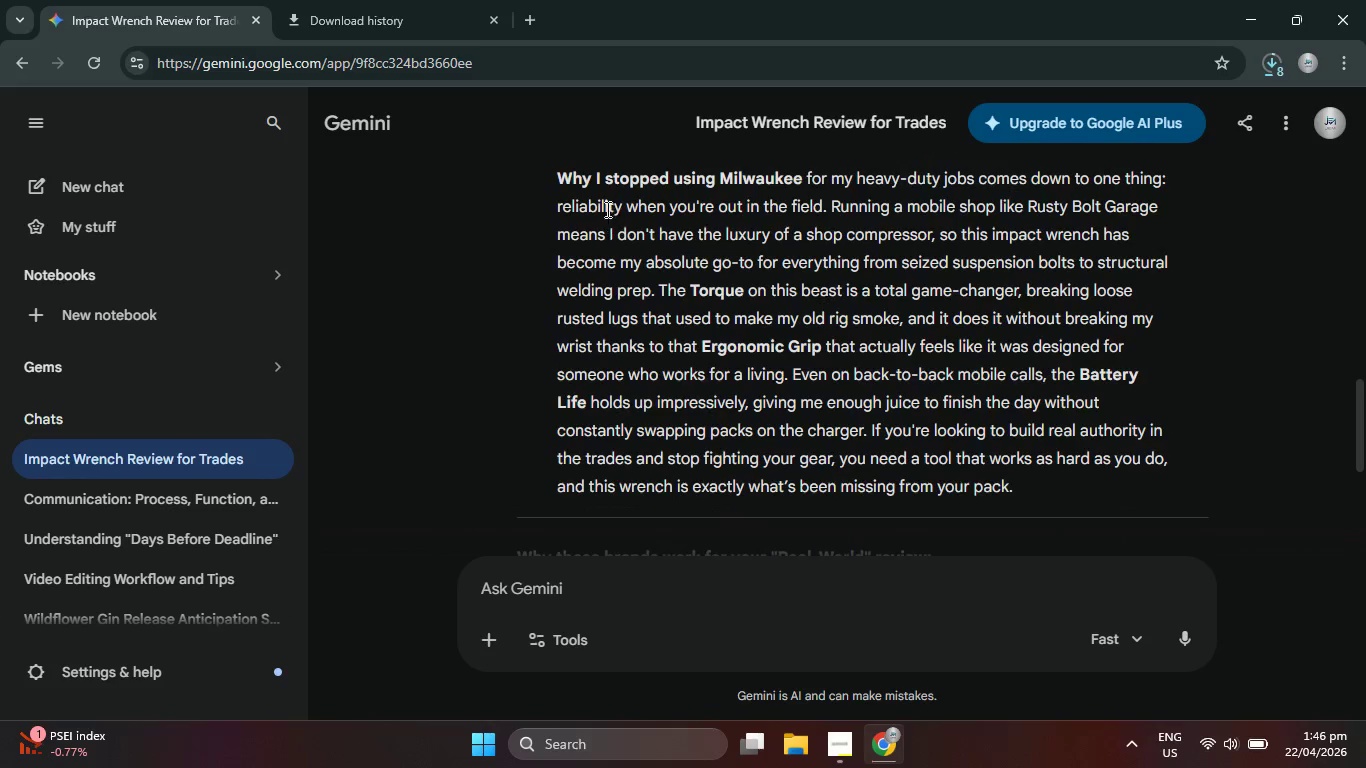 
left_click_drag(start_coordinate=[558, 181], to_coordinate=[1112, 478])
 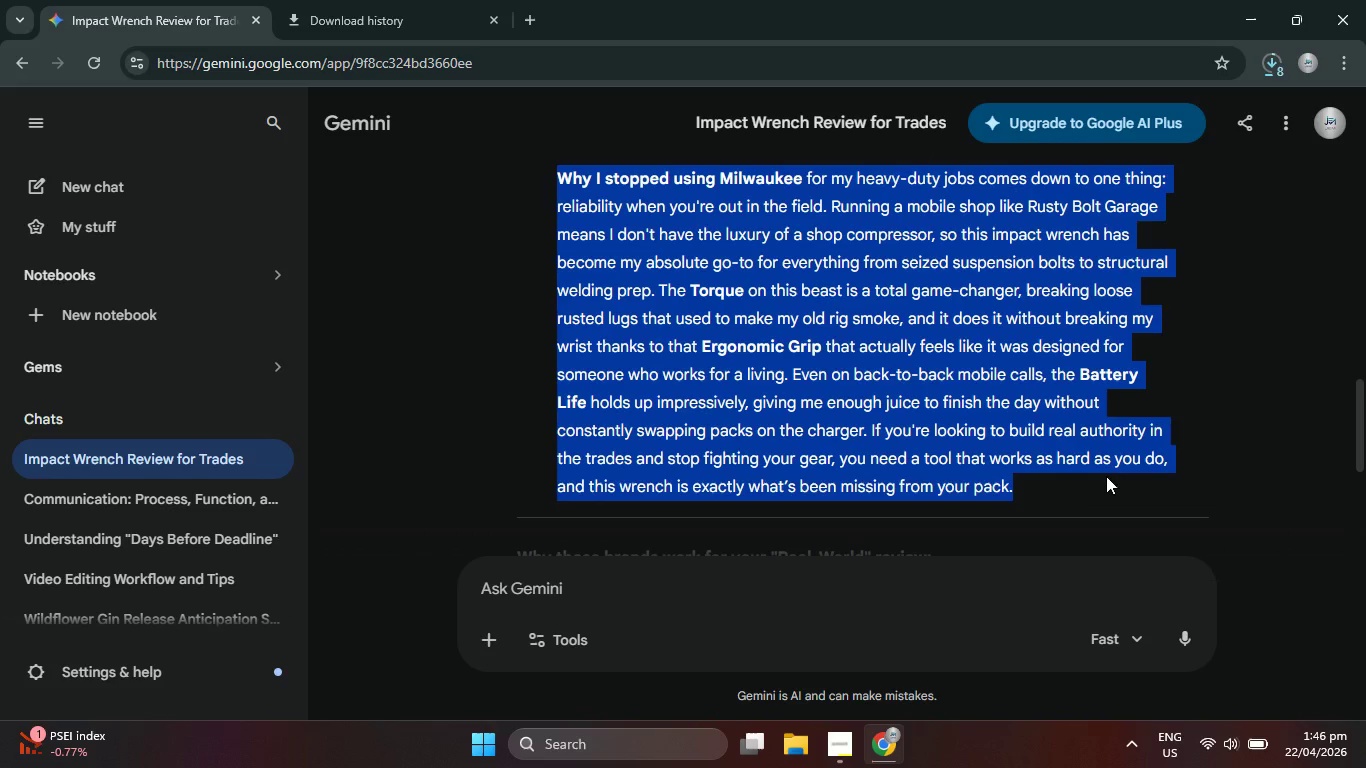 
key(Control+C)
 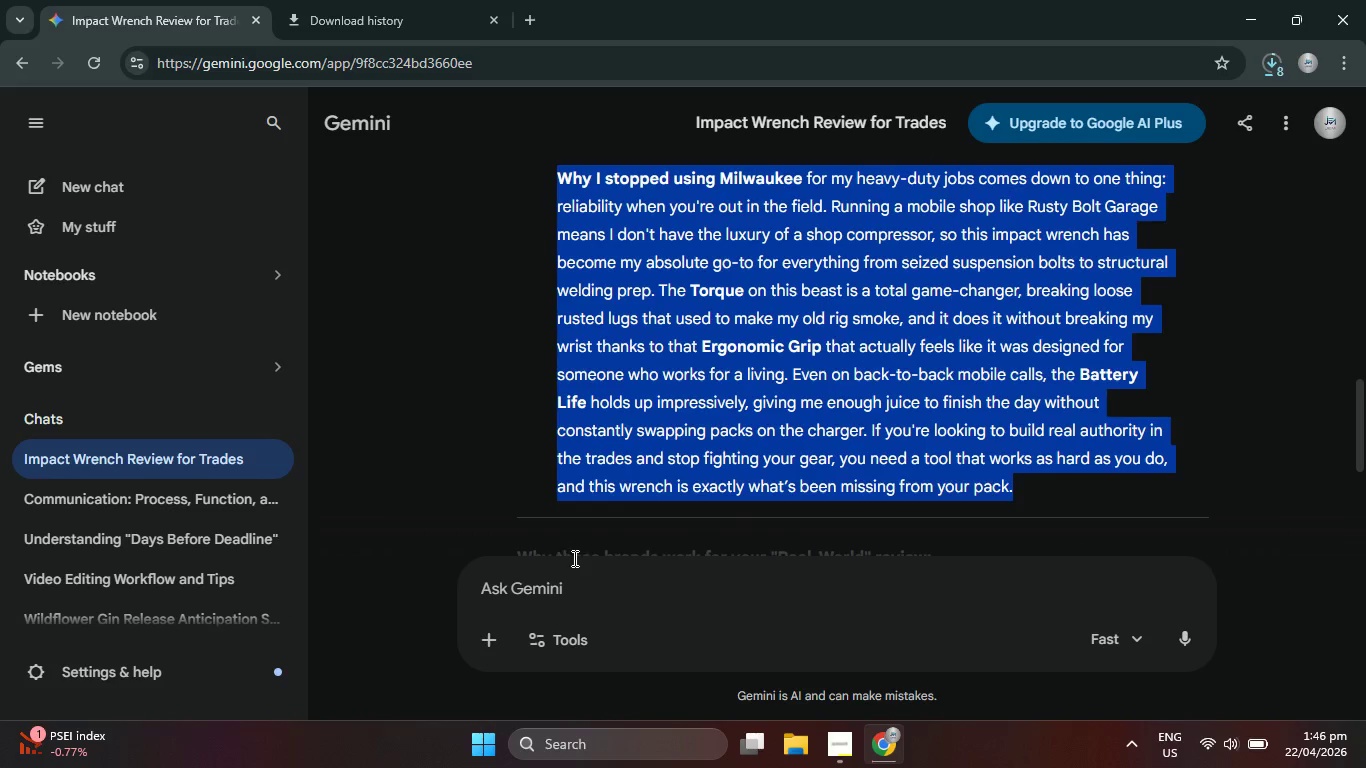 
left_click([572, 576])
 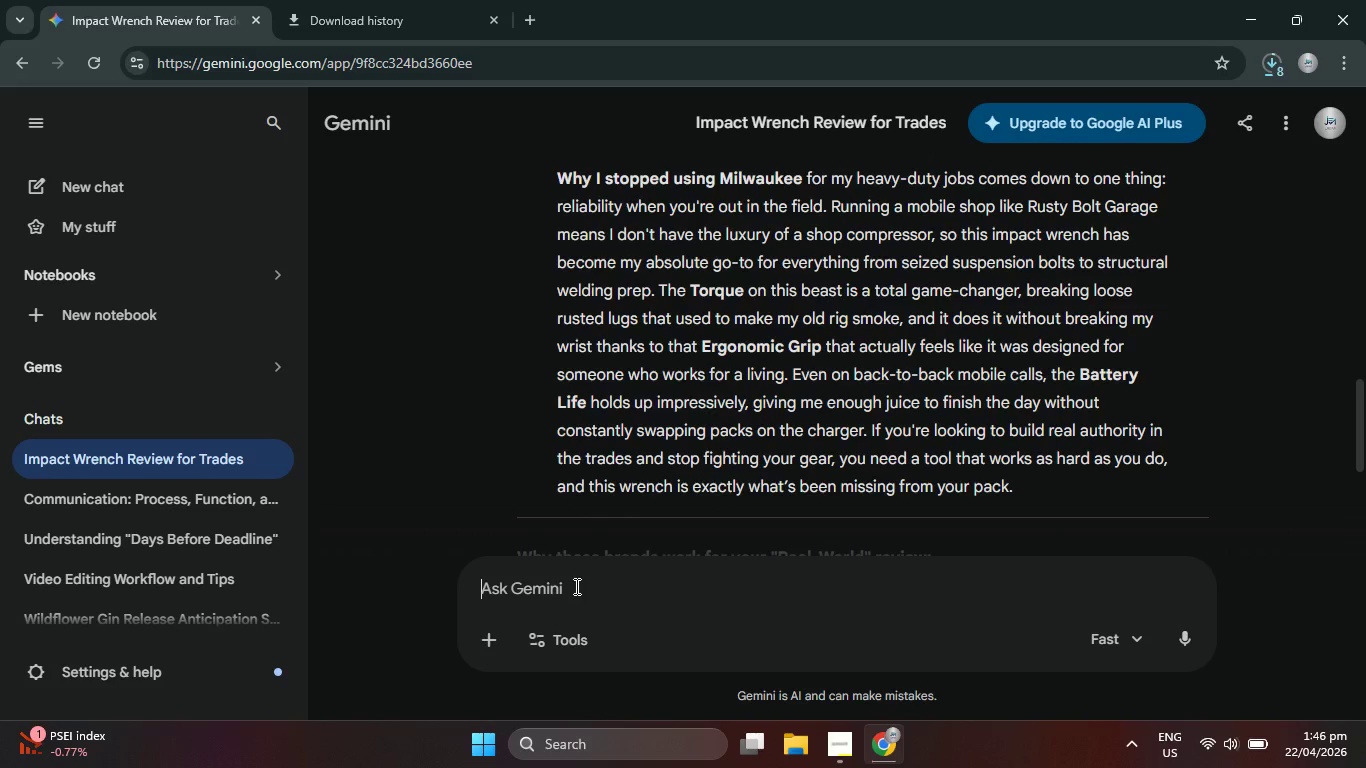 
key(Control+V)
 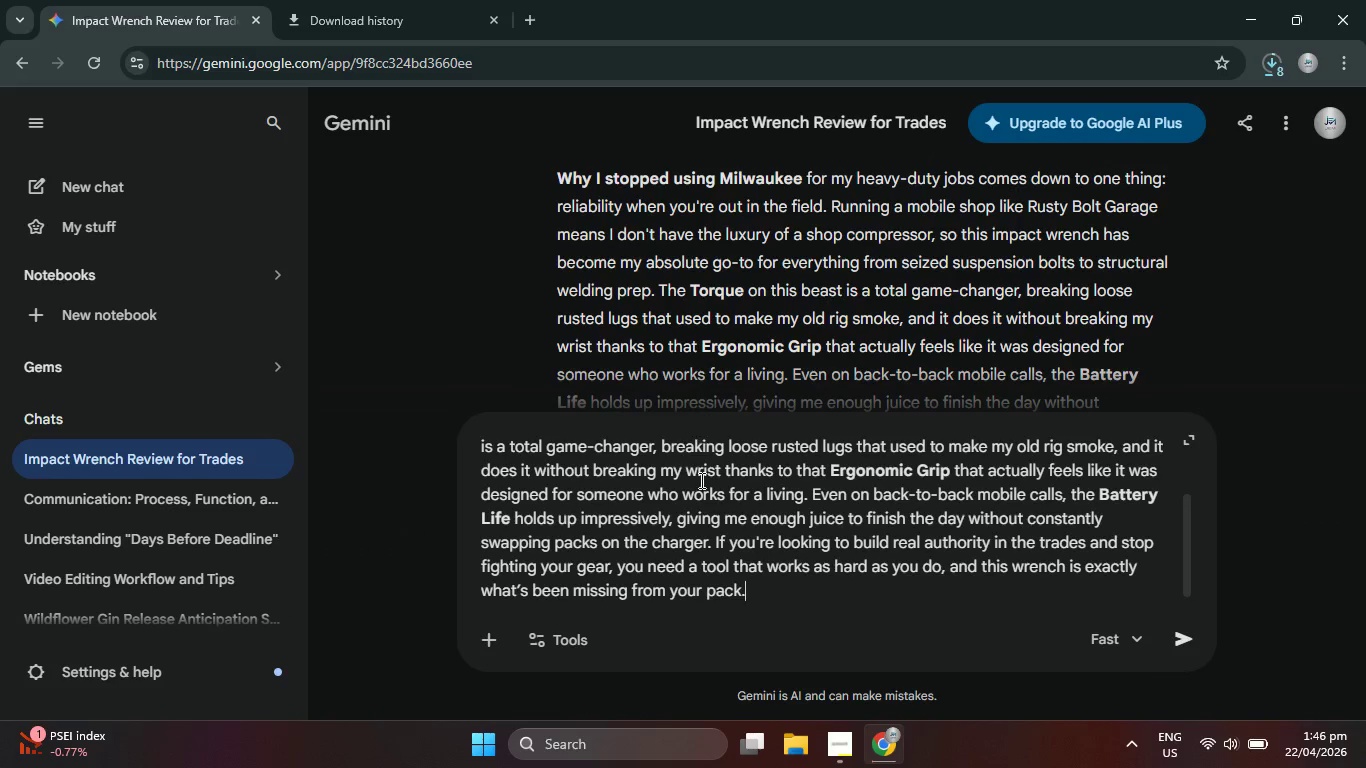 
scroll: coordinate [696, 495], scroll_direction: up, amount: 12.0
 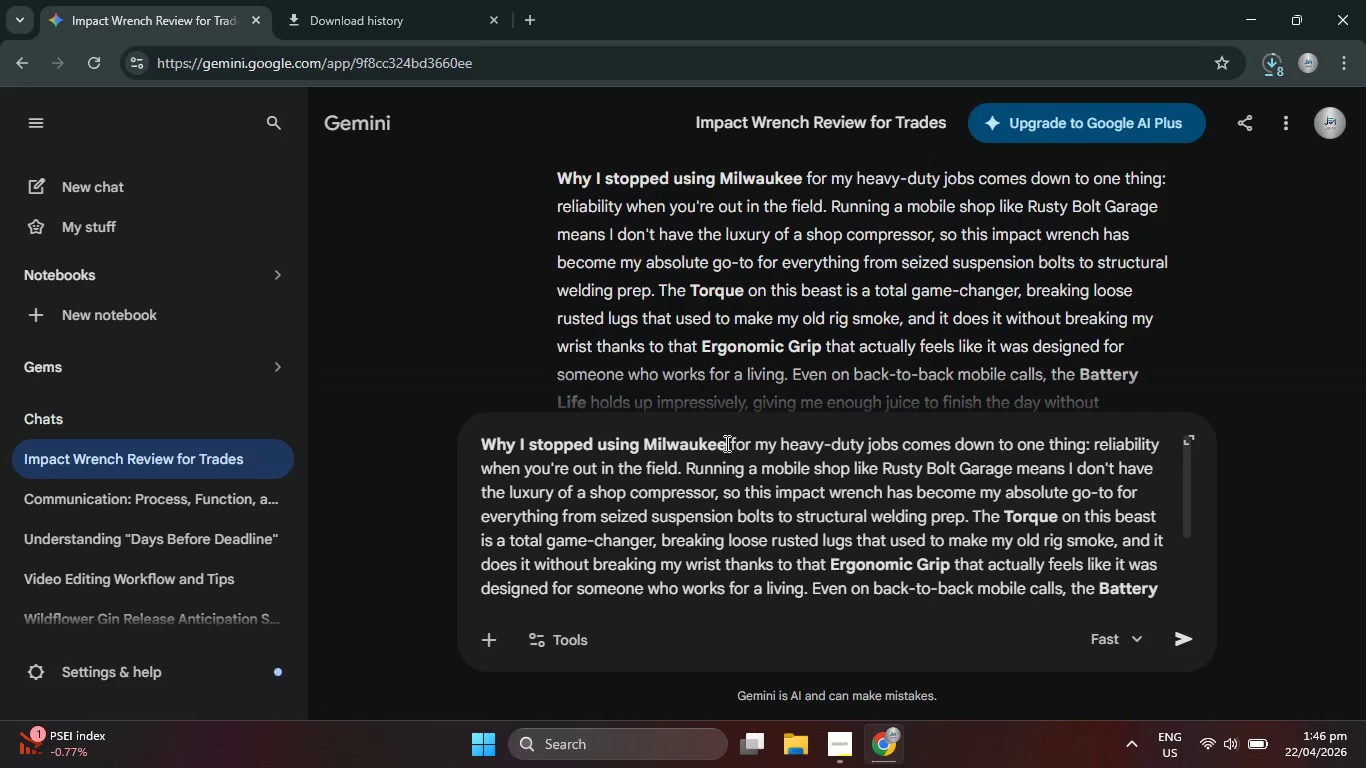 
left_click_drag(start_coordinate=[726, 443], to_coordinate=[647, 430])
 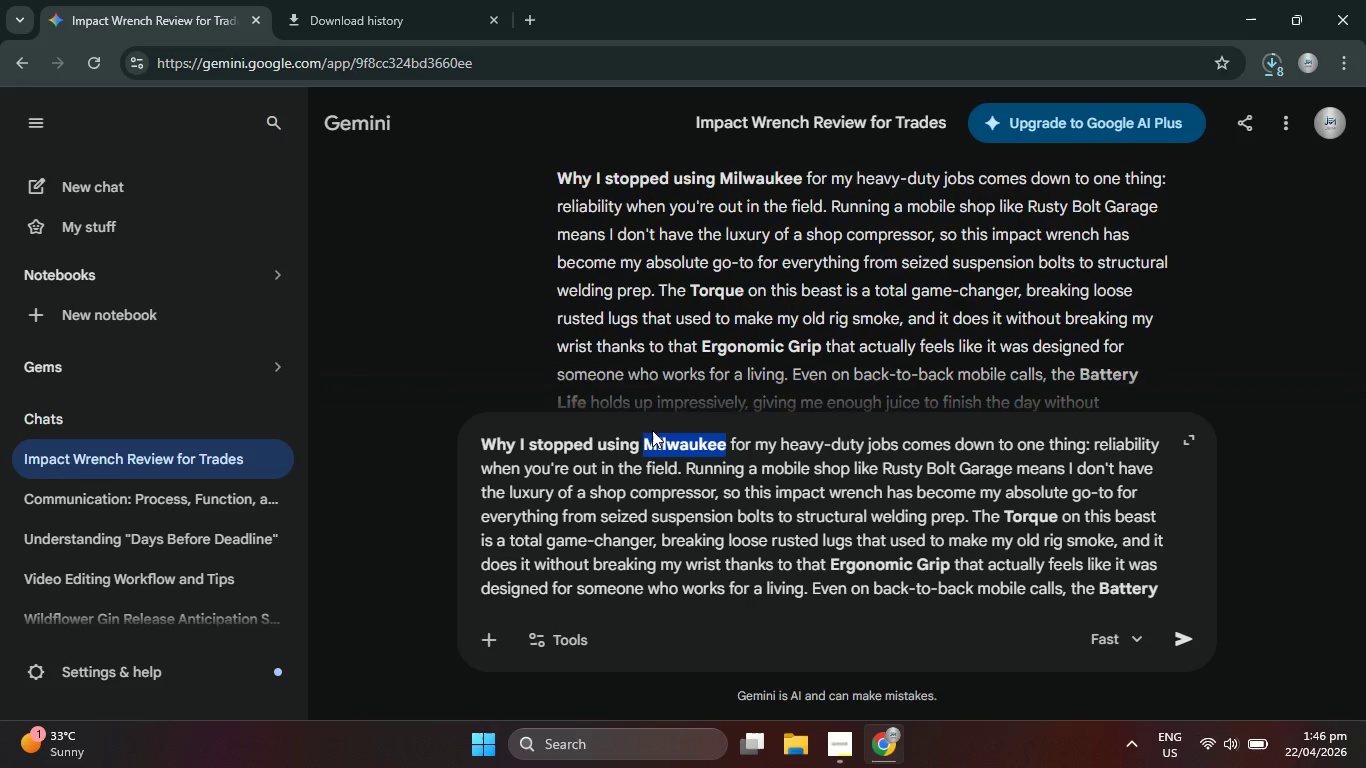 
type(Brand )
 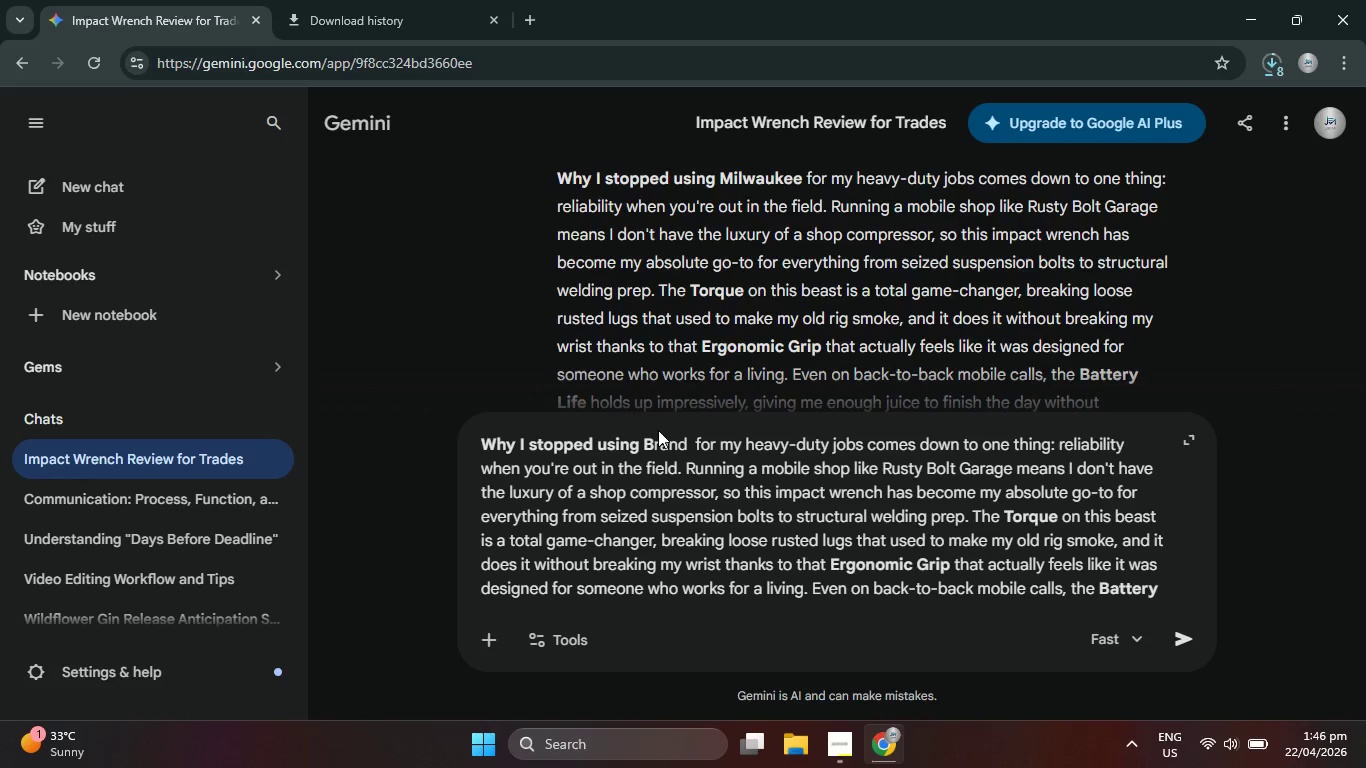 
key(Shift+X)
 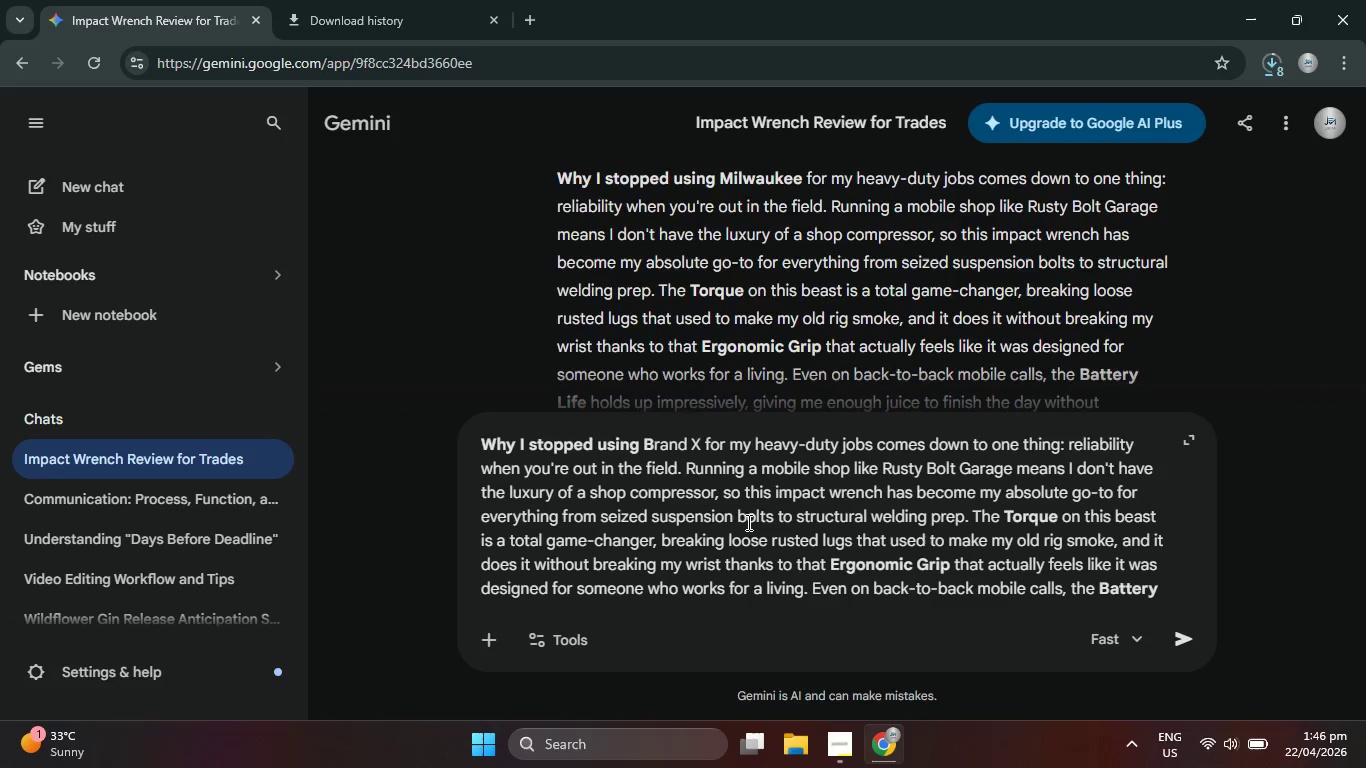 
scroll: coordinate [862, 510], scroll_direction: down, amount: 4.0
 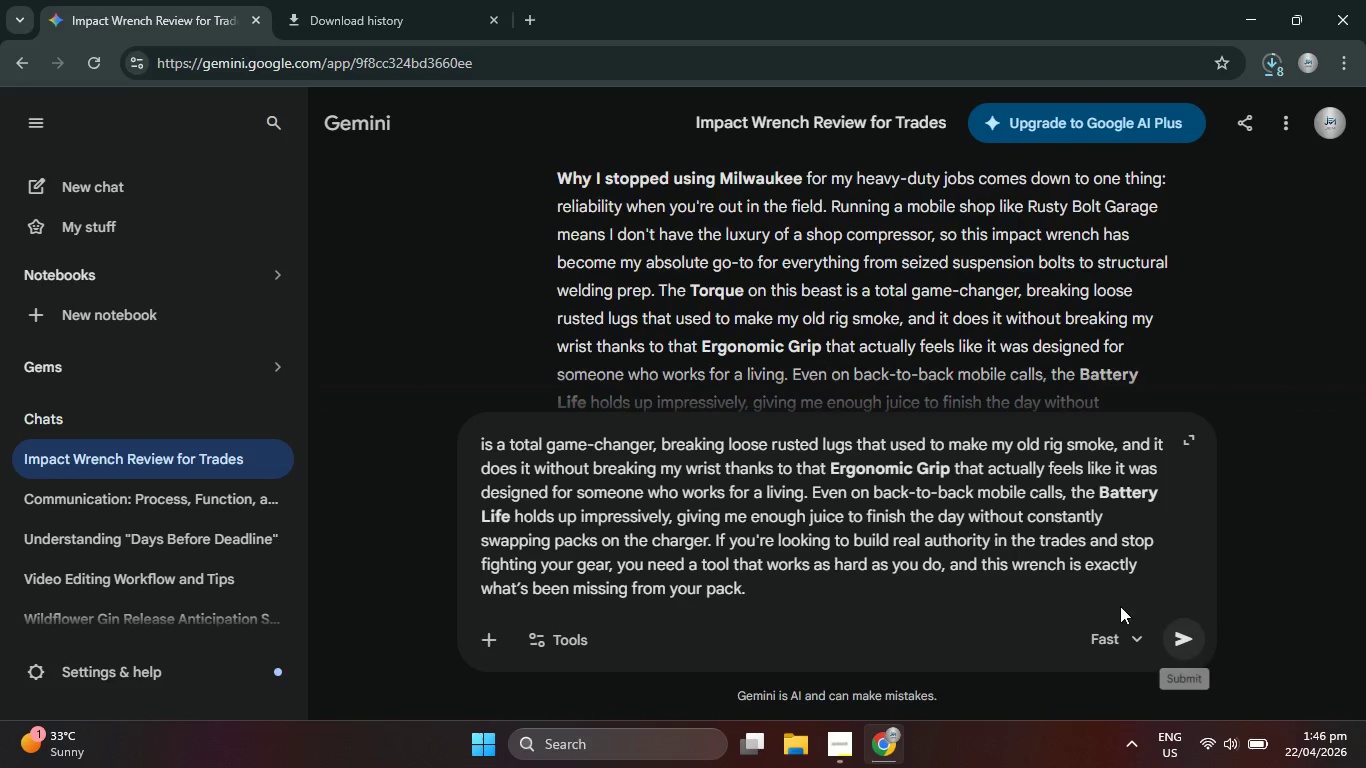 
left_click([938, 596])
 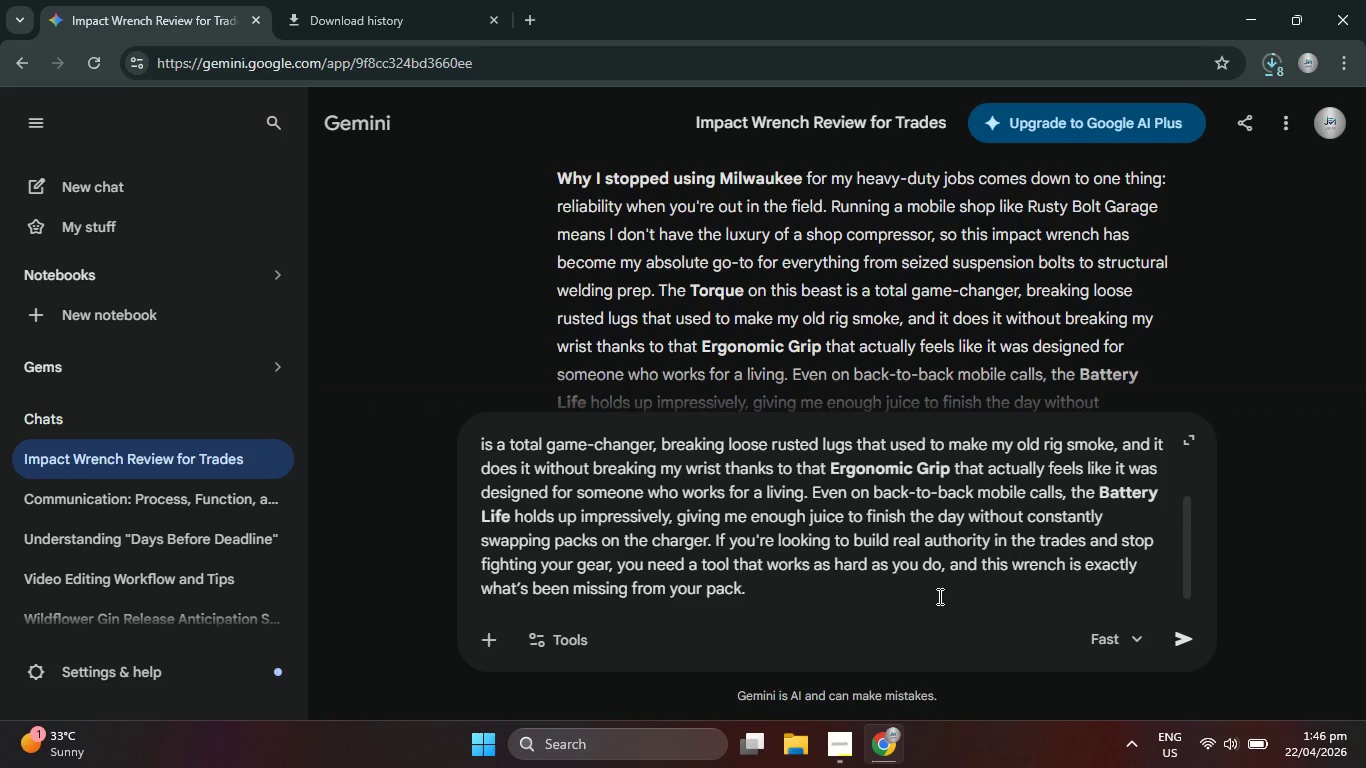 
type(. make this shortr)
key(Backspace)
type(er)
 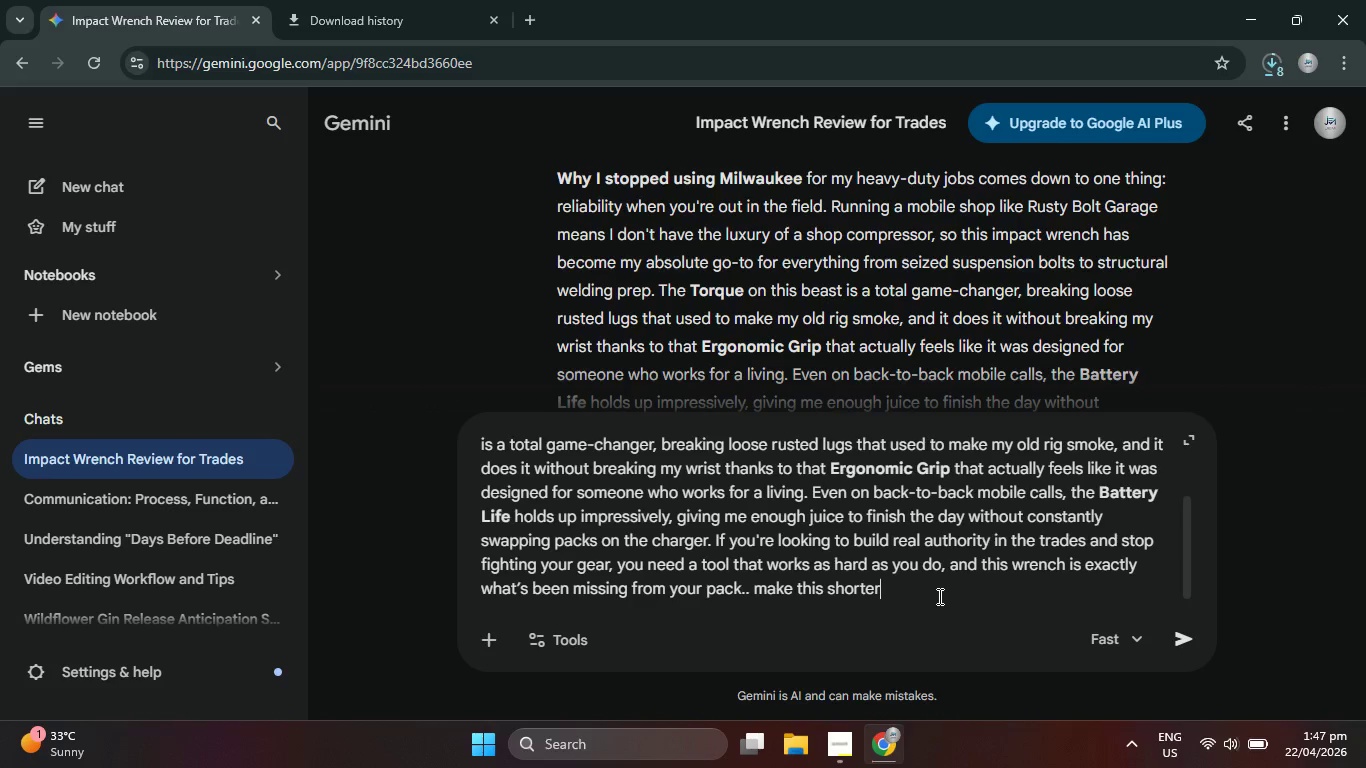 
key(Enter)
 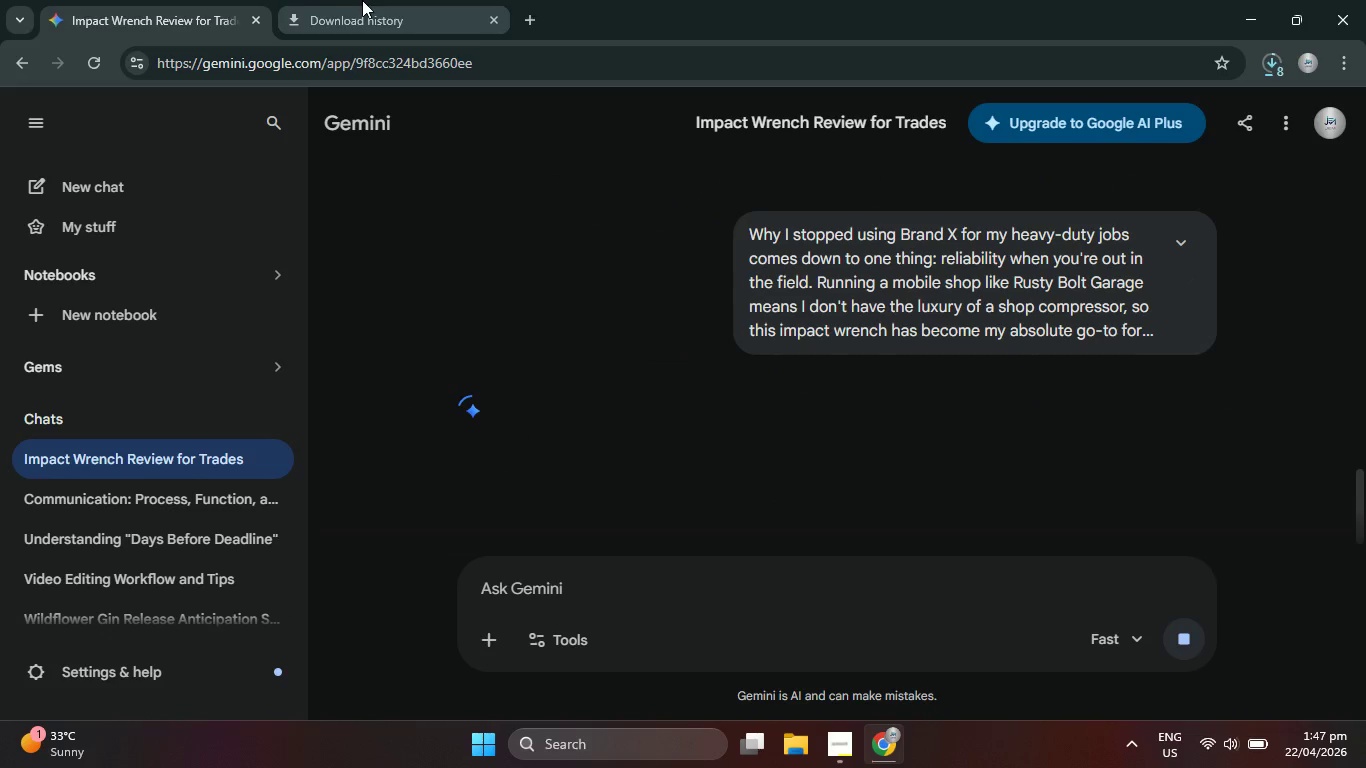 
left_click([344, 0])
 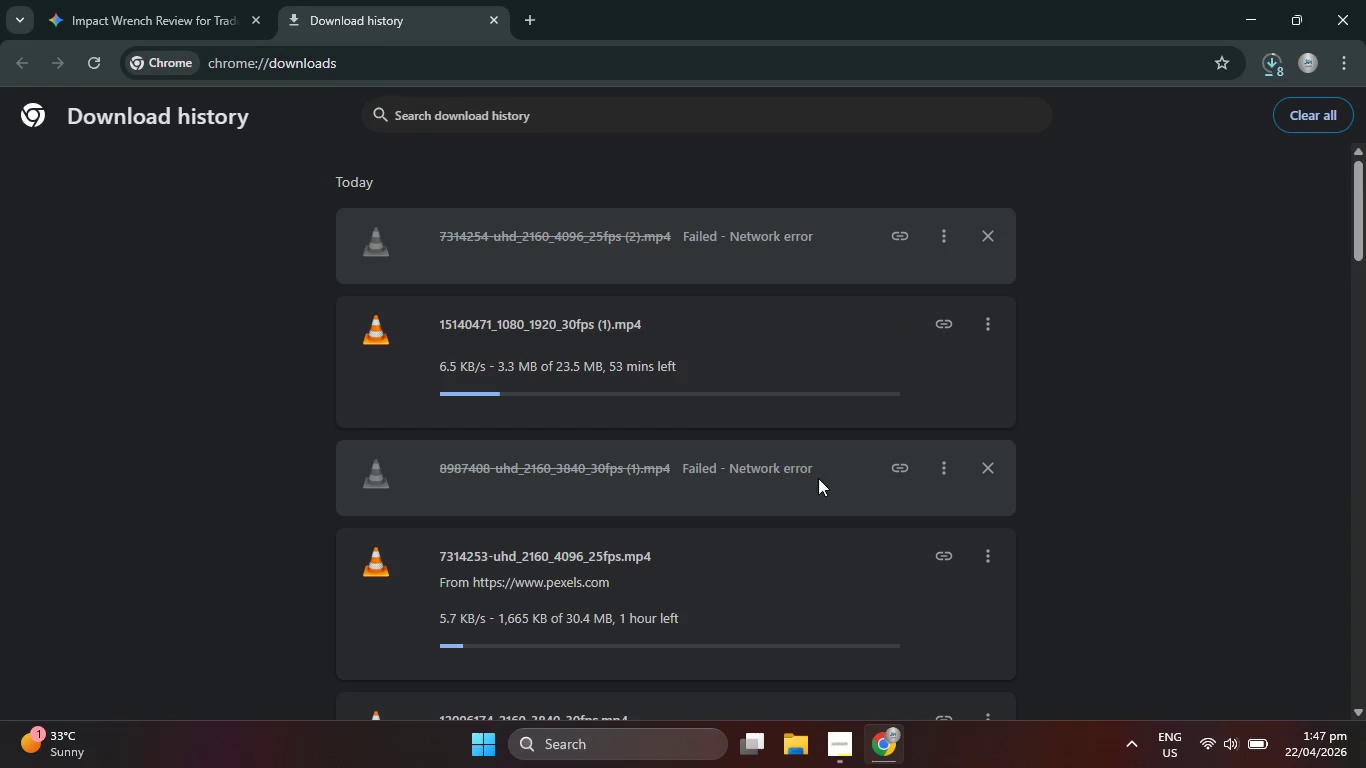 
scroll: coordinate [945, 439], scroll_direction: up, amount: 4.0
 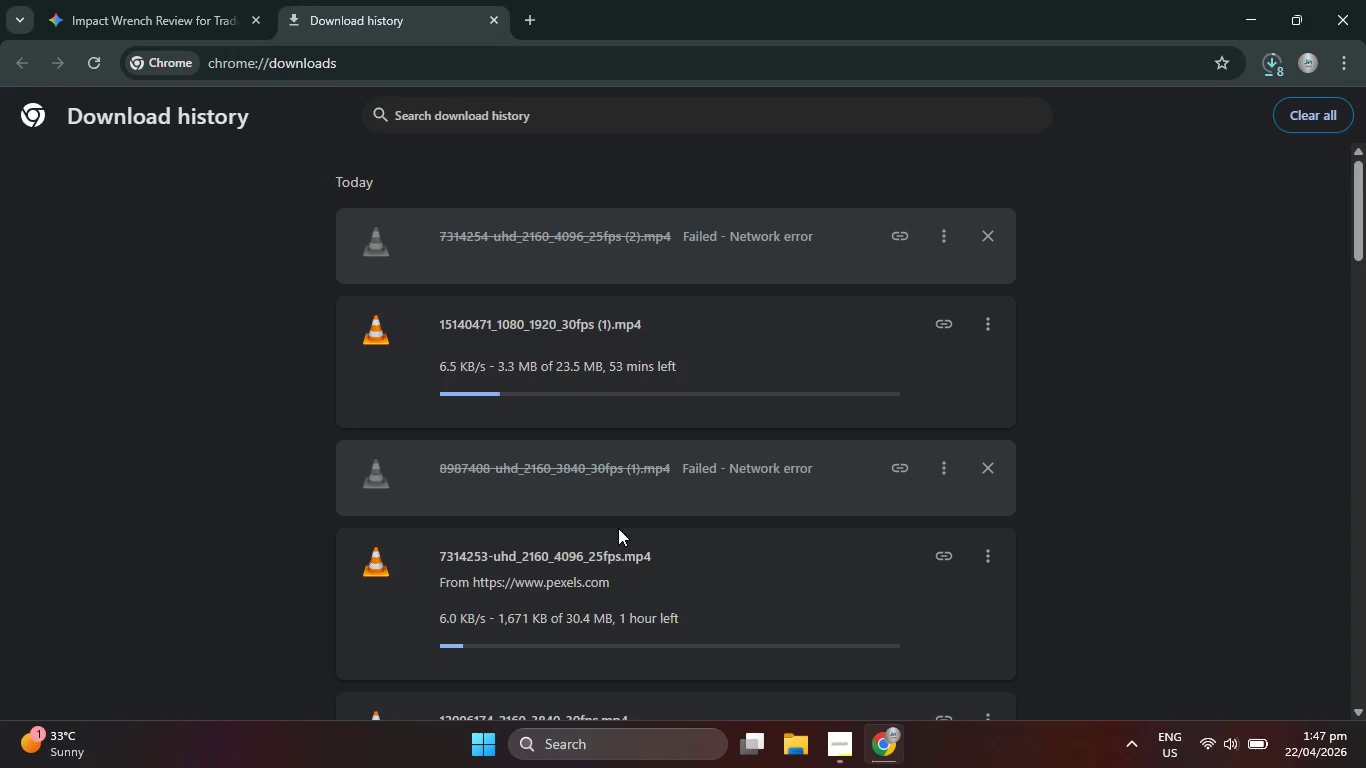 
scroll: coordinate [670, 427], scroll_direction: down, amount: 12.0
 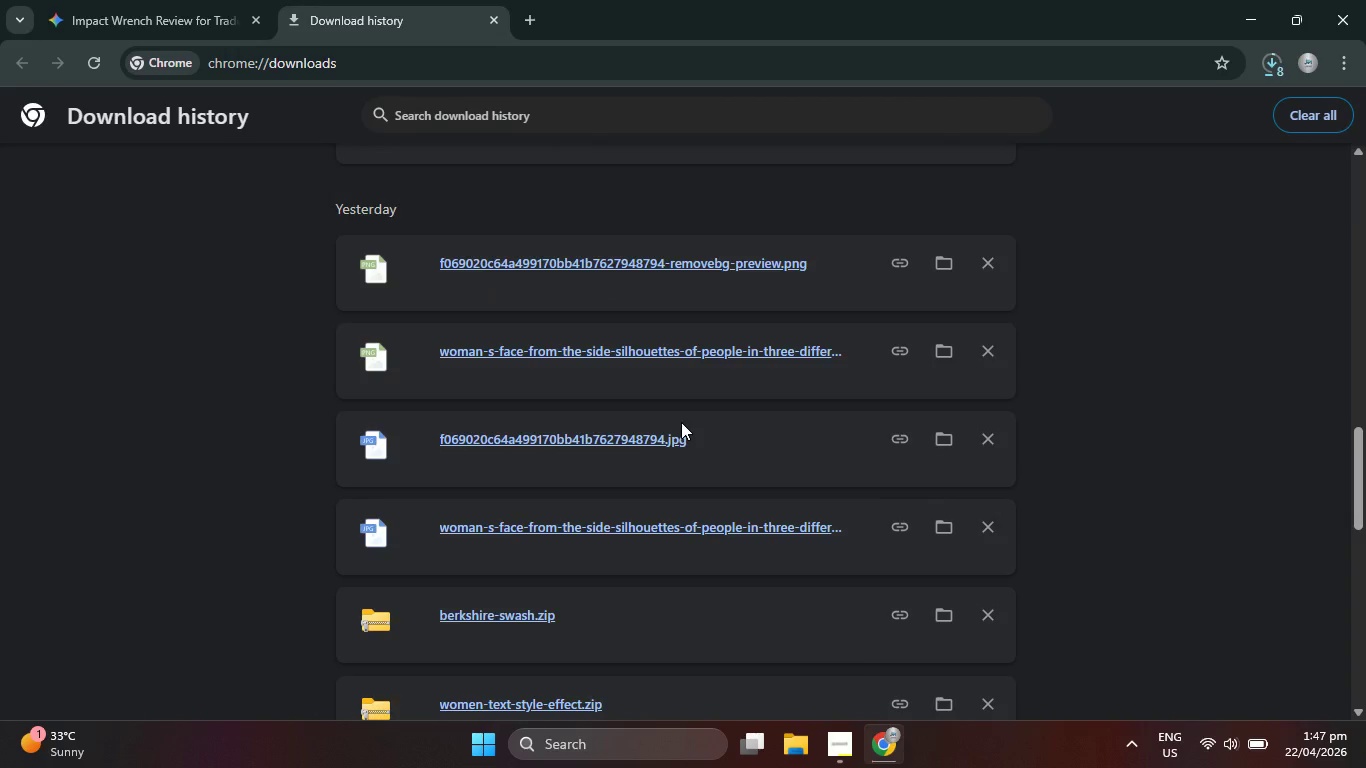 
scroll: coordinate [898, 452], scroll_direction: up, amount: 18.0
 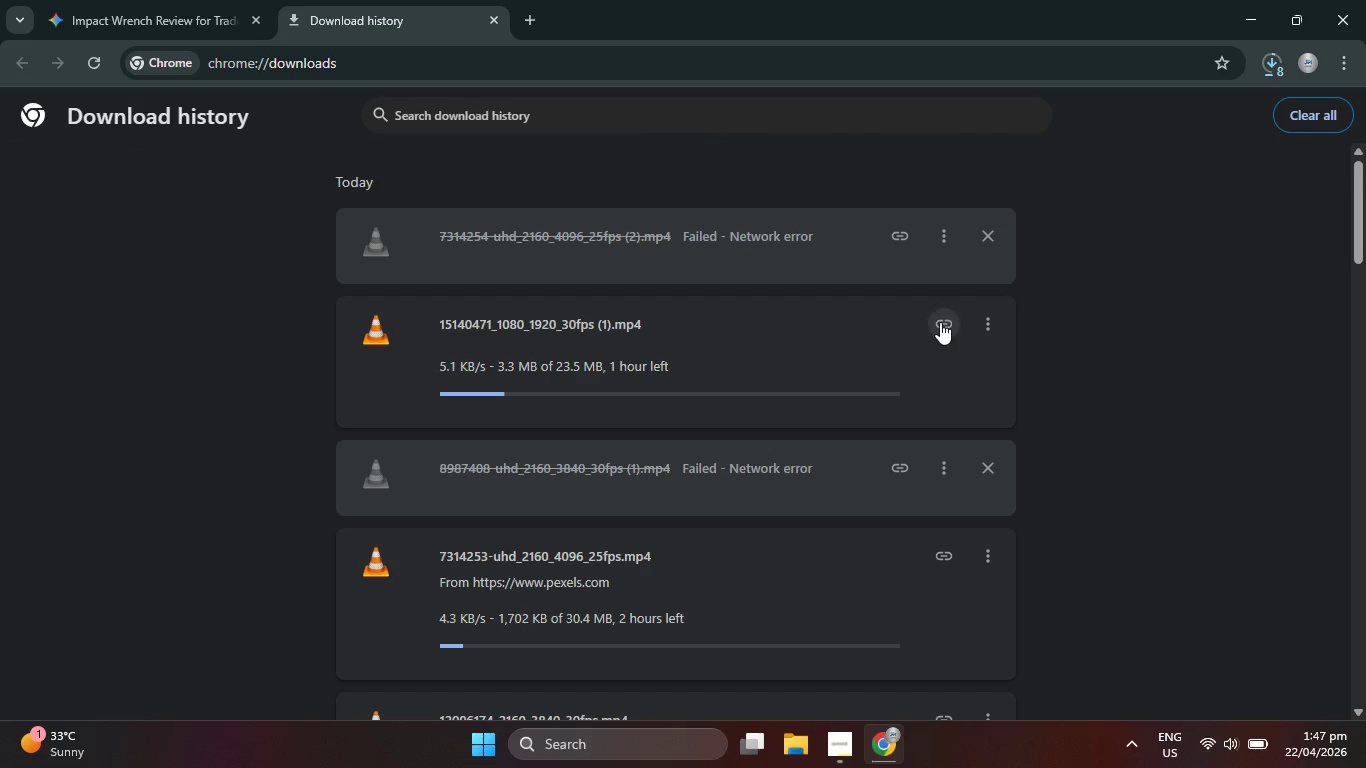 
left_click([940, 322])
 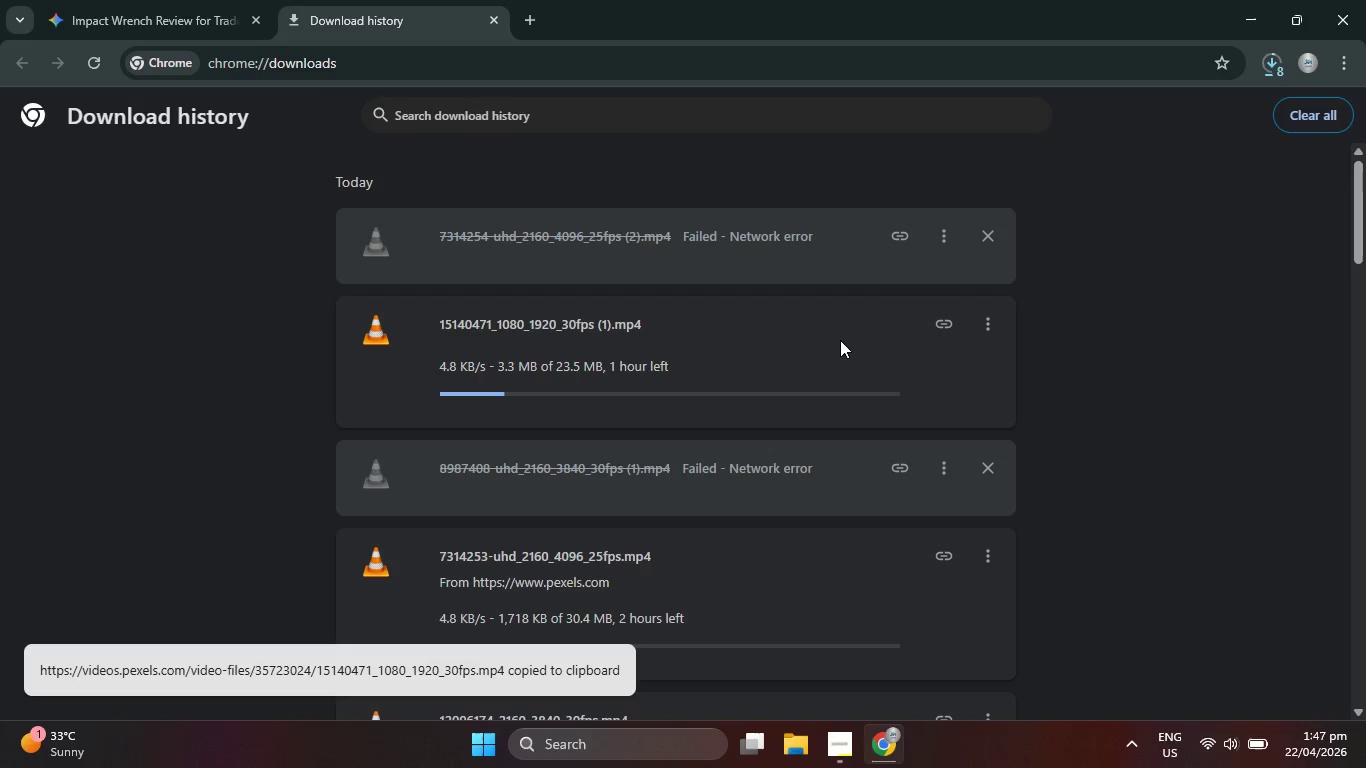 
scroll: coordinate [840, 343], scroll_direction: down, amount: 13.0
 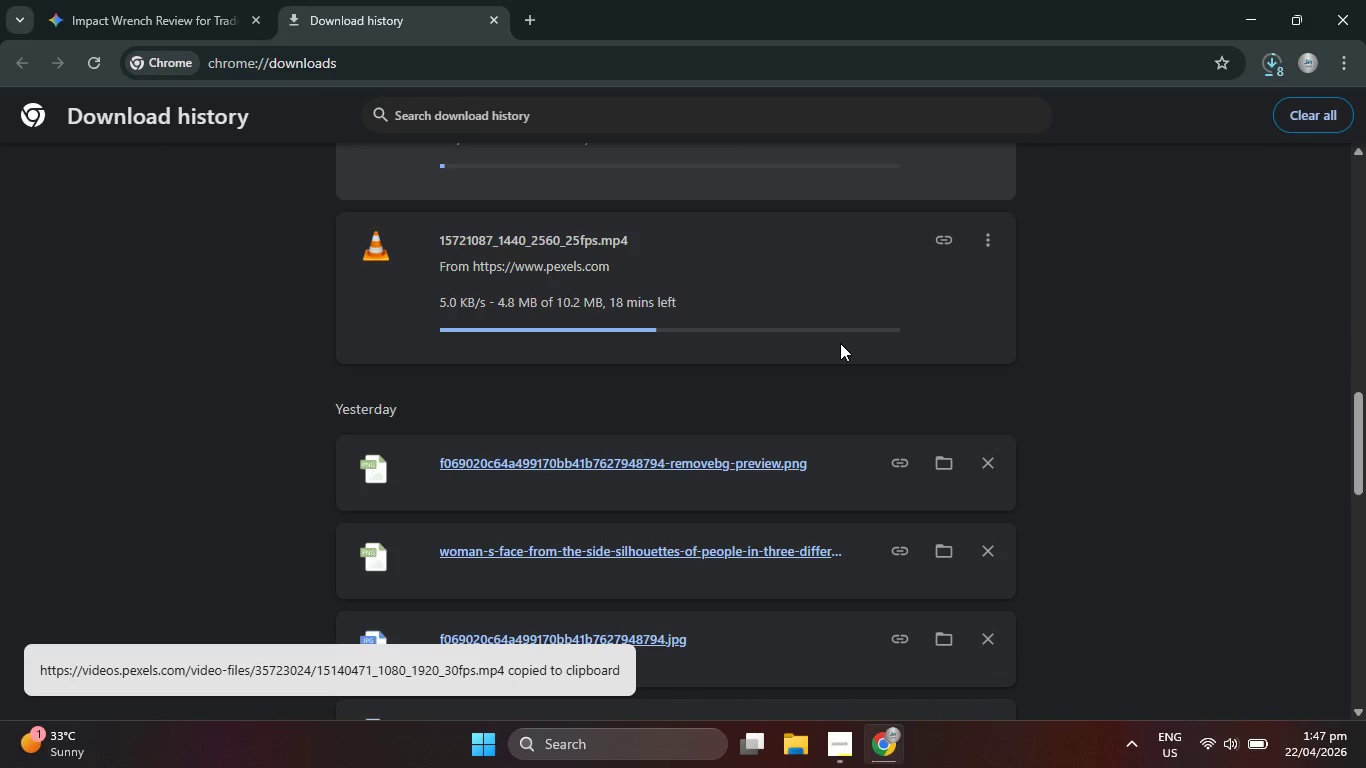 
scroll: coordinate [840, 342], scroll_direction: up, amount: 7.0
 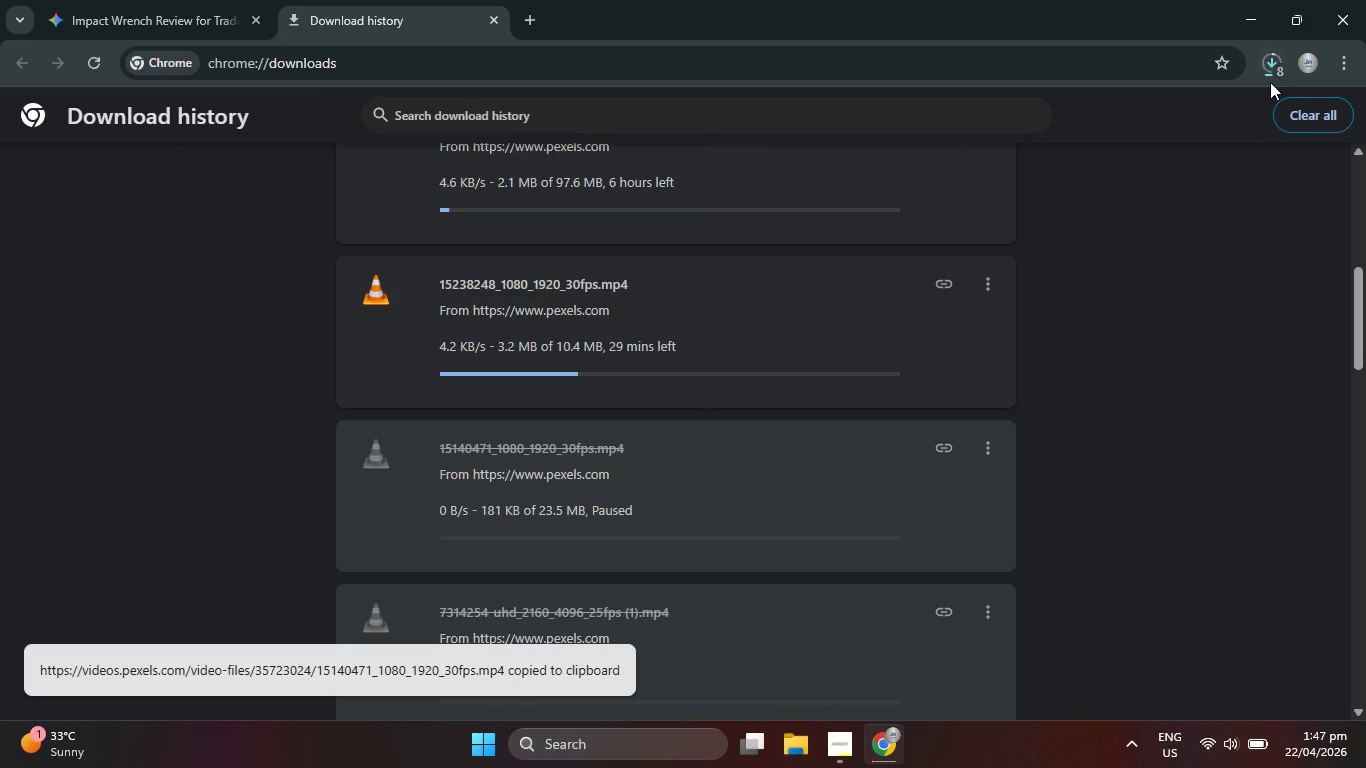 
left_click([1270, 83])
 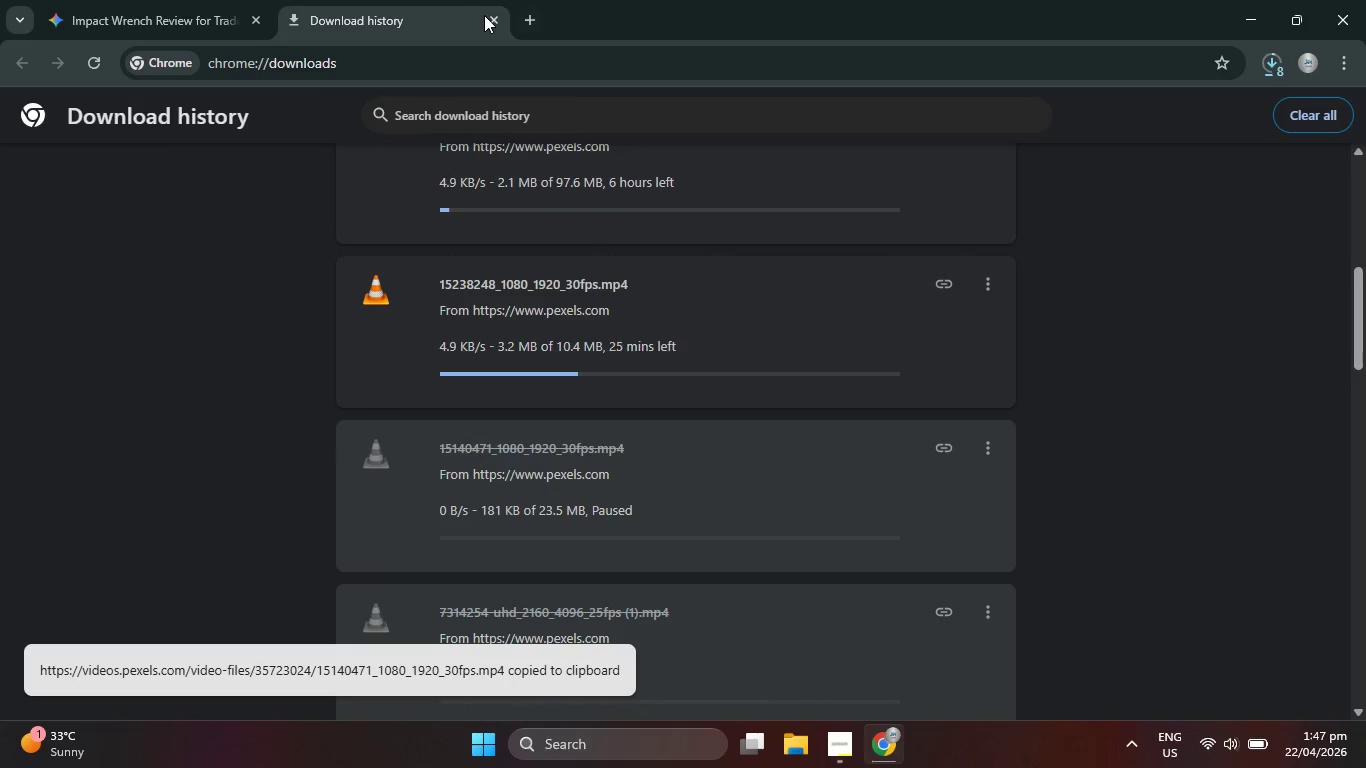 
left_click([490, 18])
 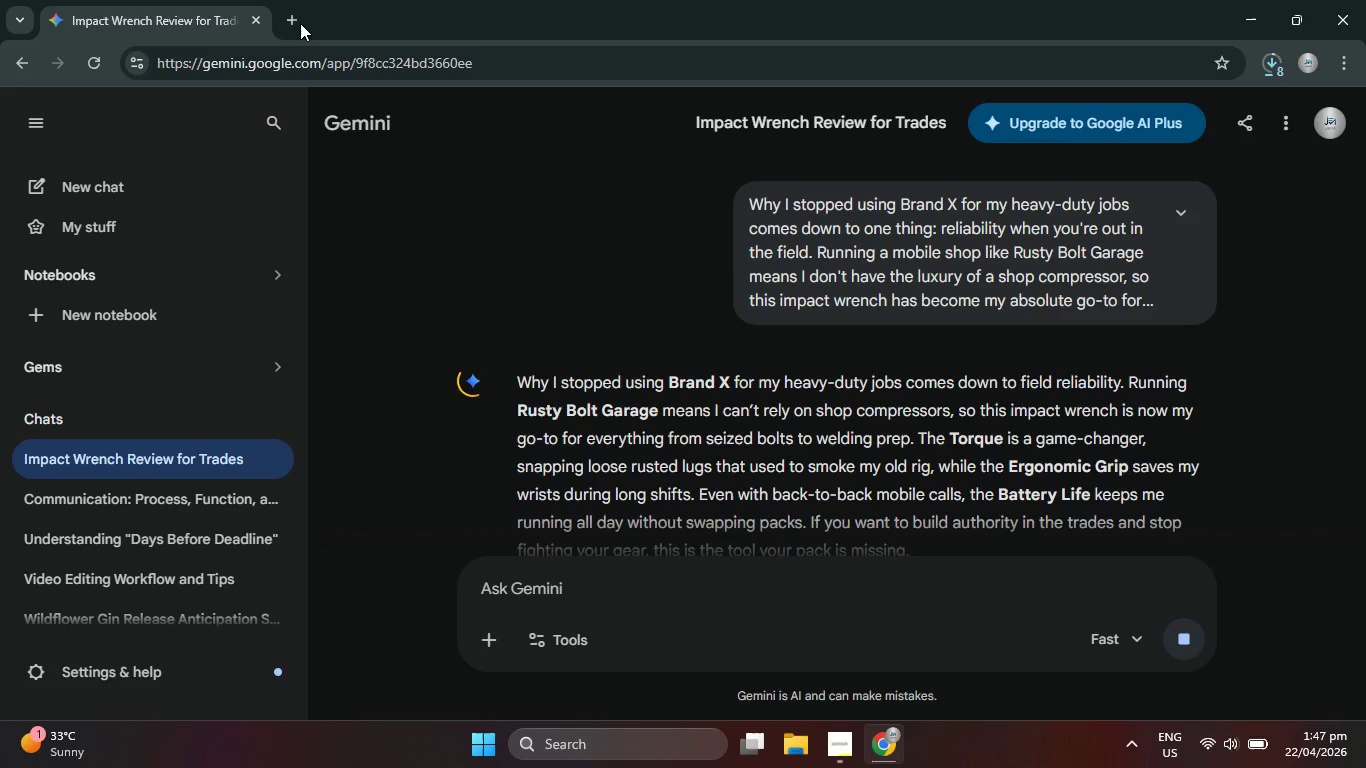 
left_click([293, 22])
 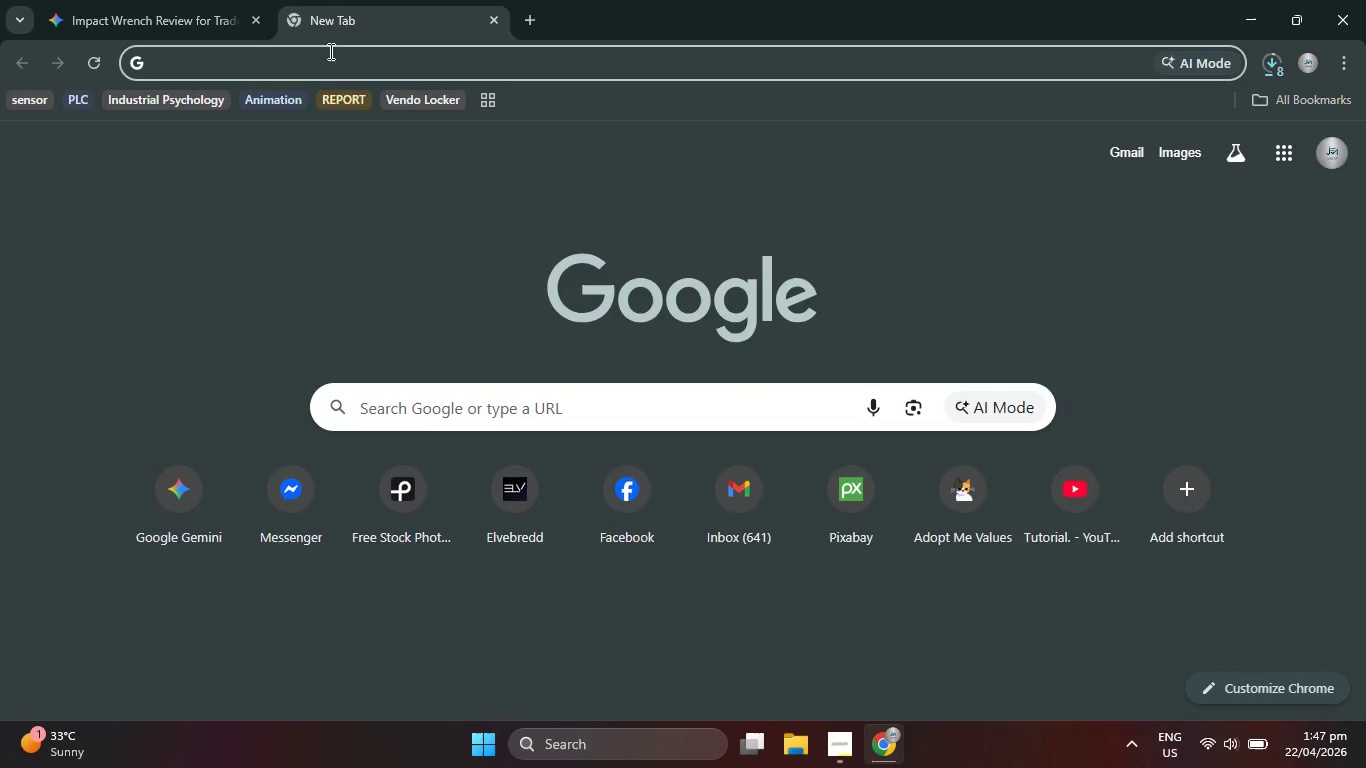 
type(pexel)
 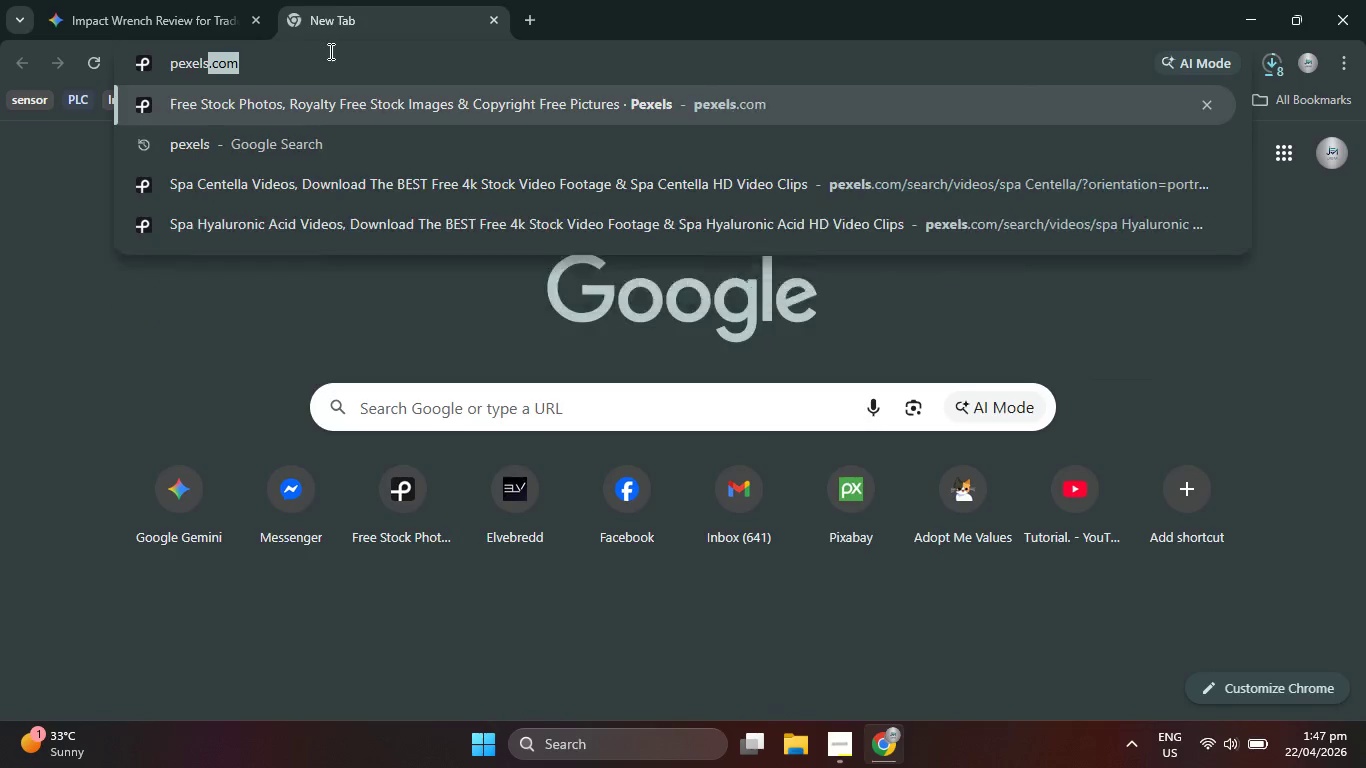 
key(Enter)
 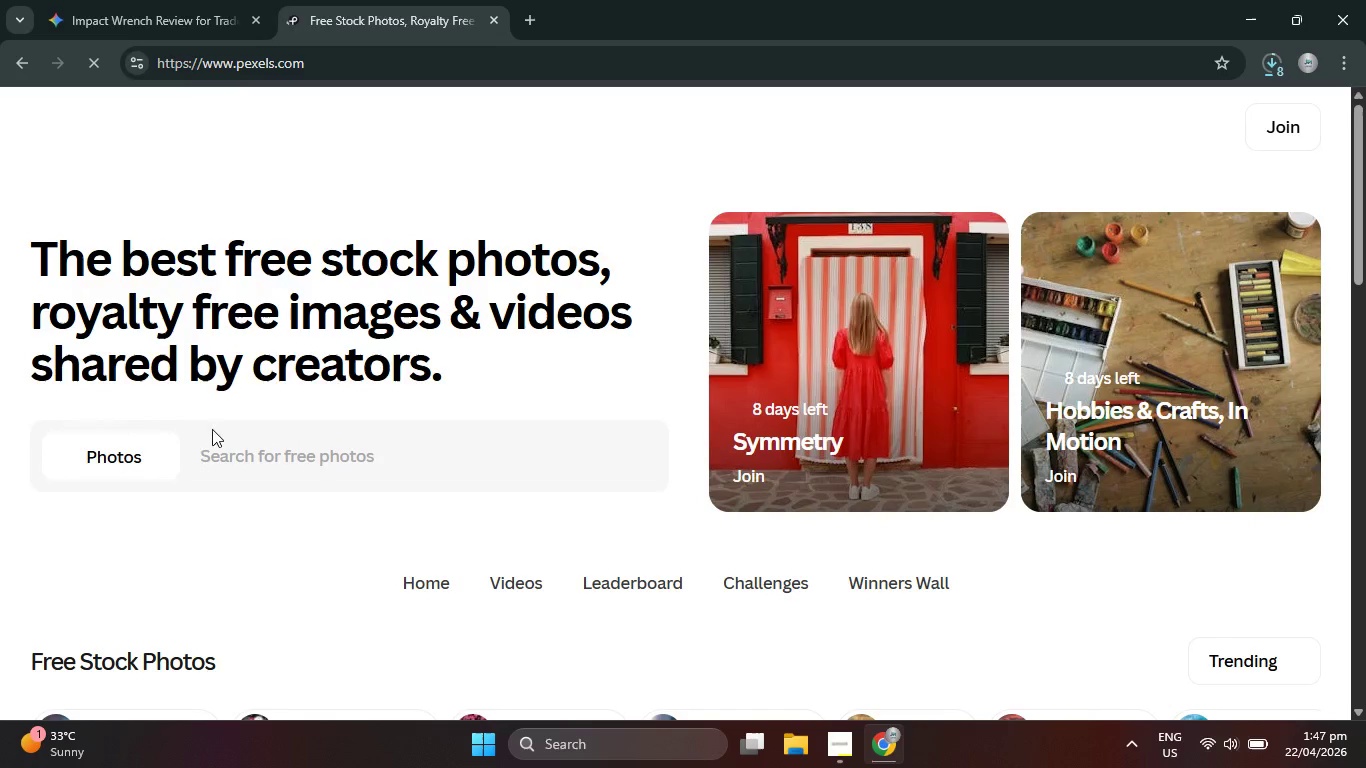 
left_click([94, 457])
 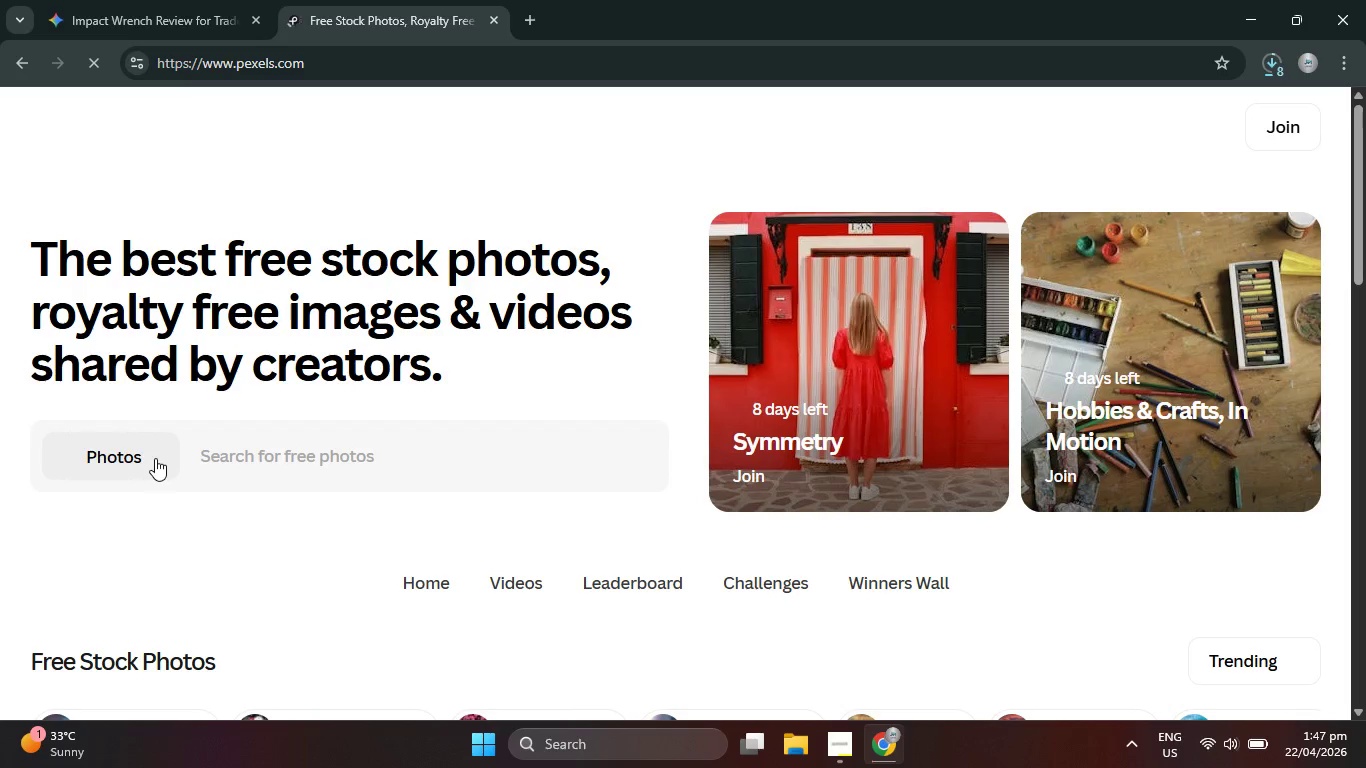 
left_click([155, 459])
 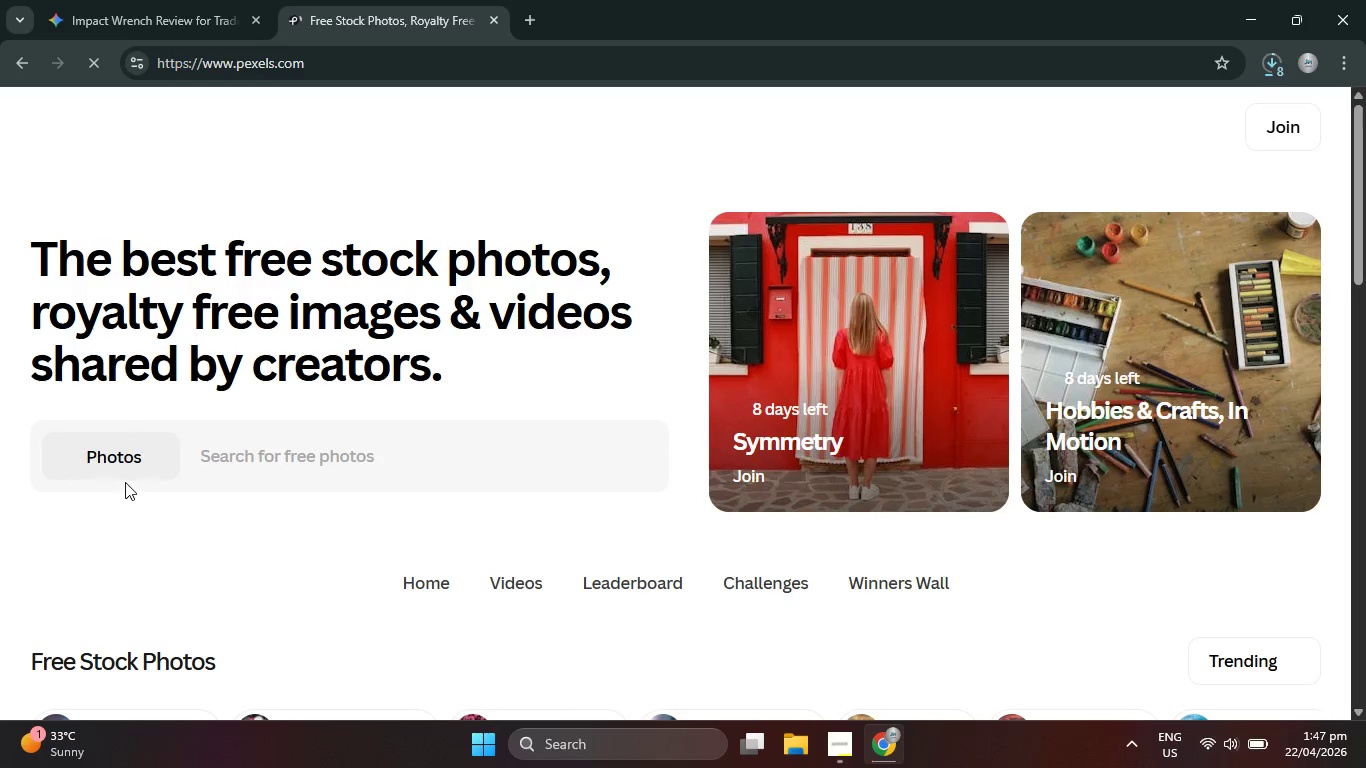 
left_click([132, 463])
 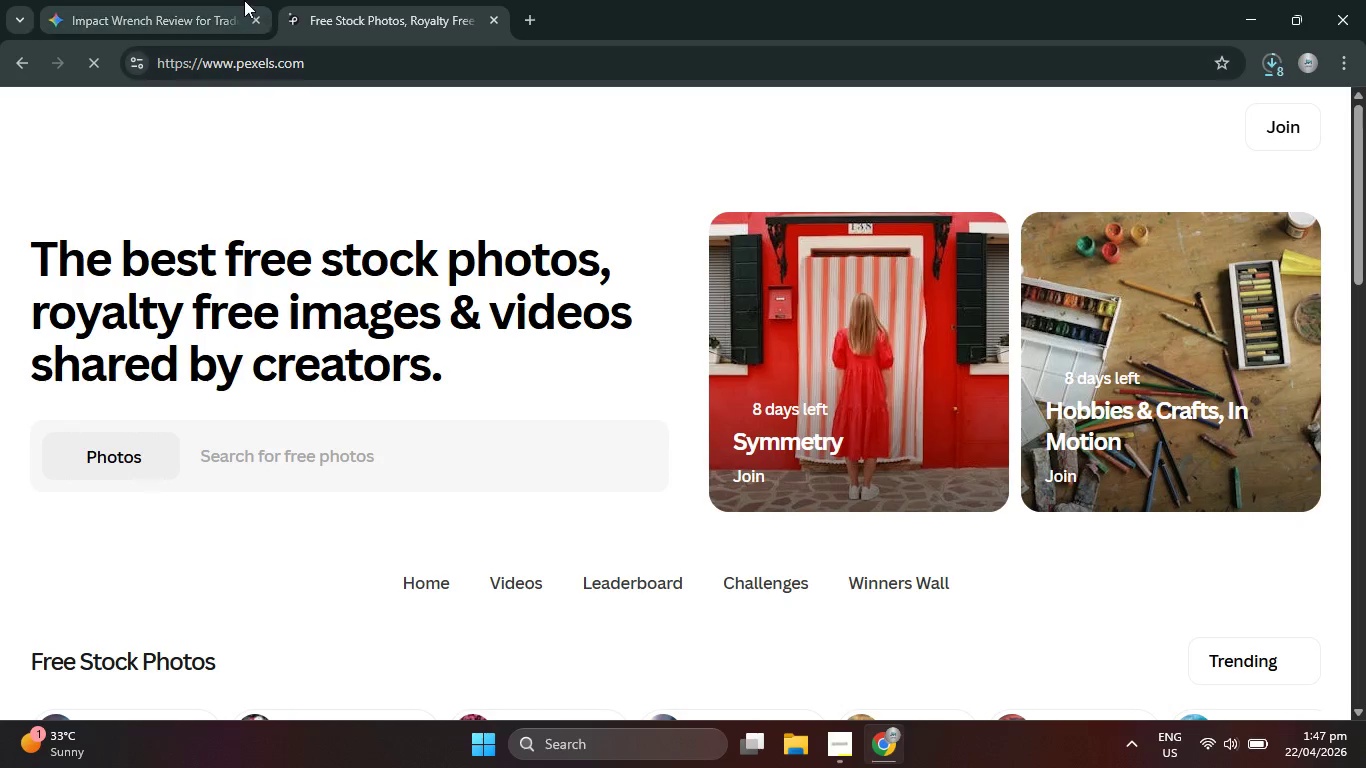 
left_click([231, 0])
 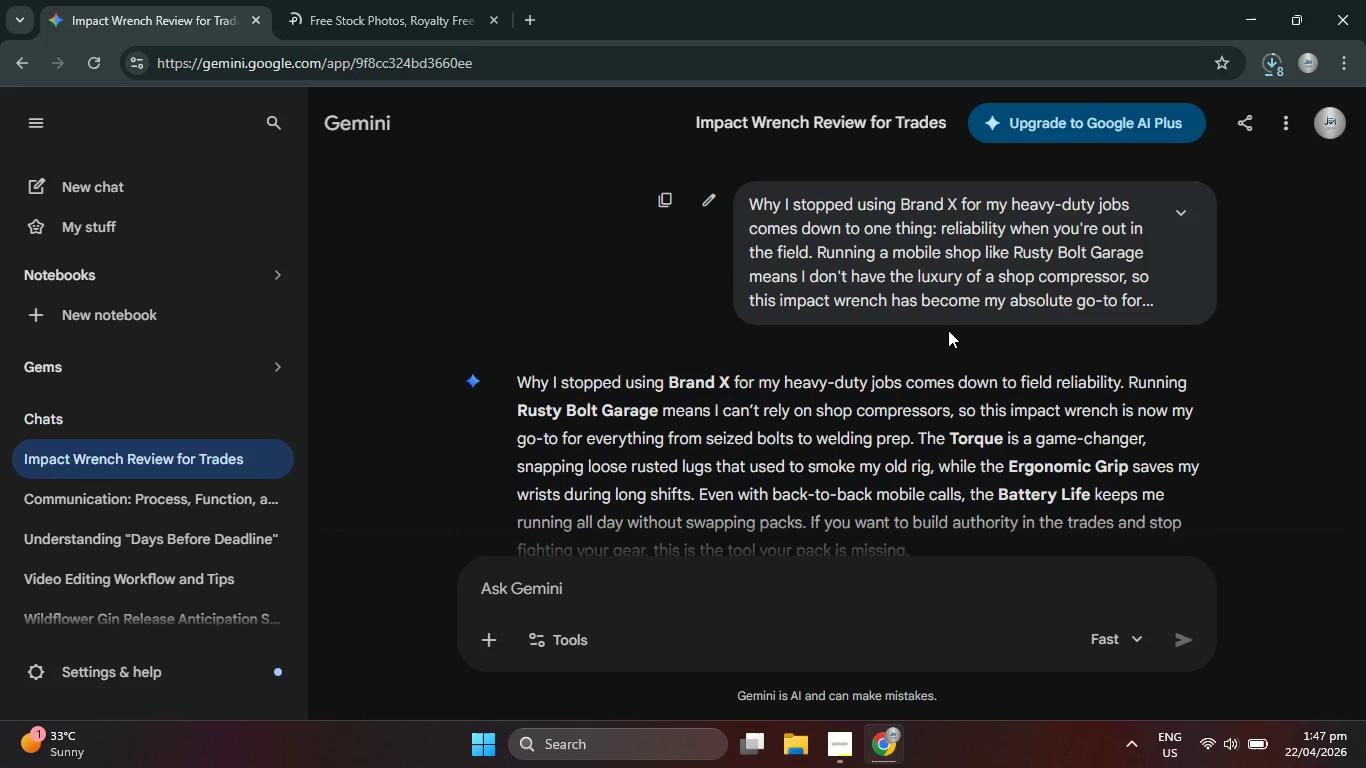 
scroll: coordinate [948, 334], scroll_direction: down, amount: 4.0
 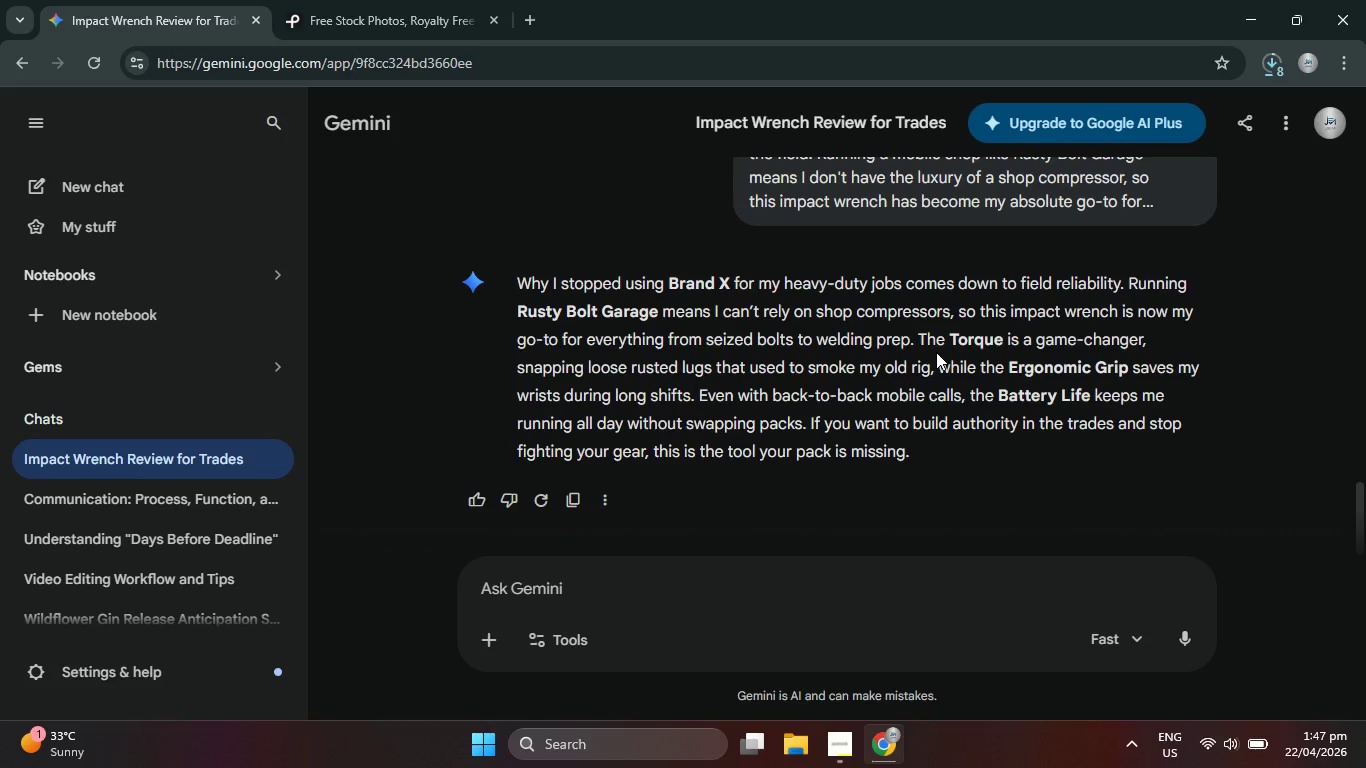 
wait(24.3)
 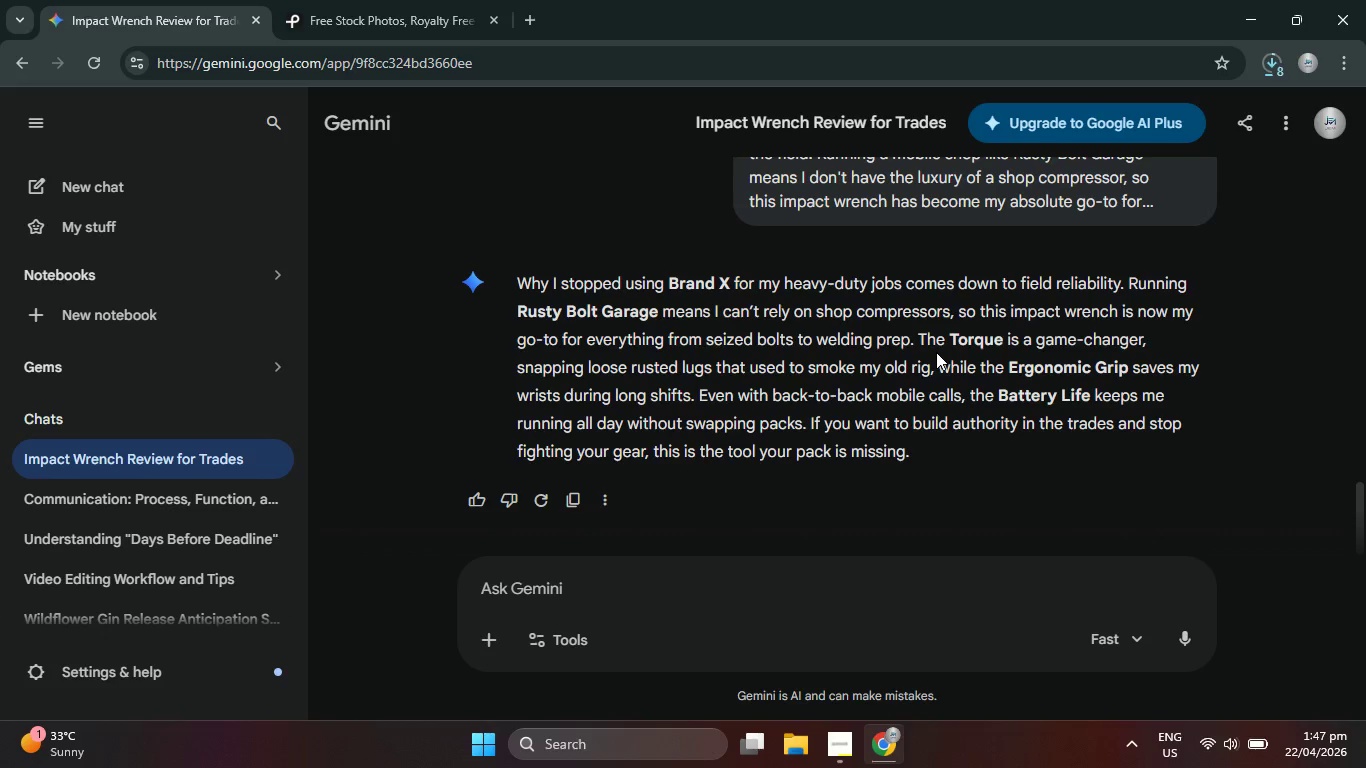 
left_click([394, 0])
 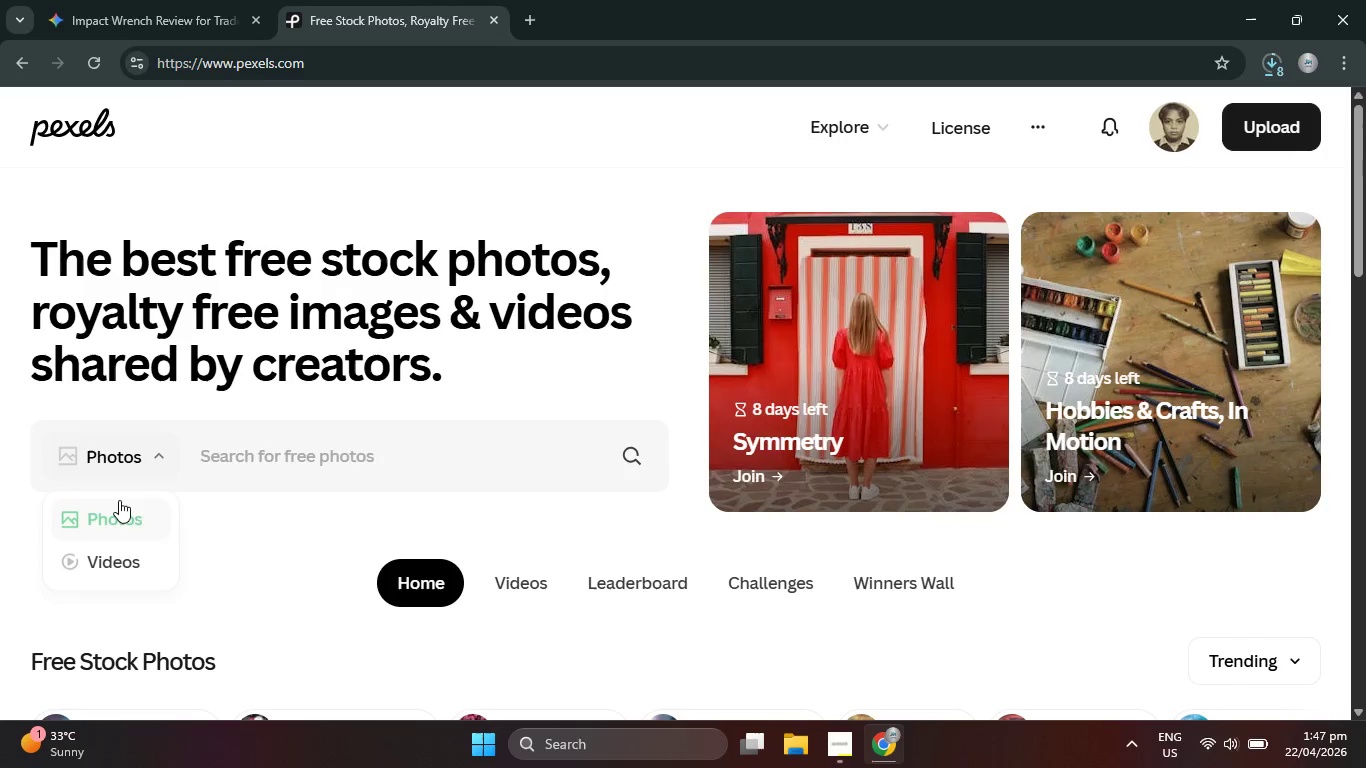 
left_click([119, 450])
 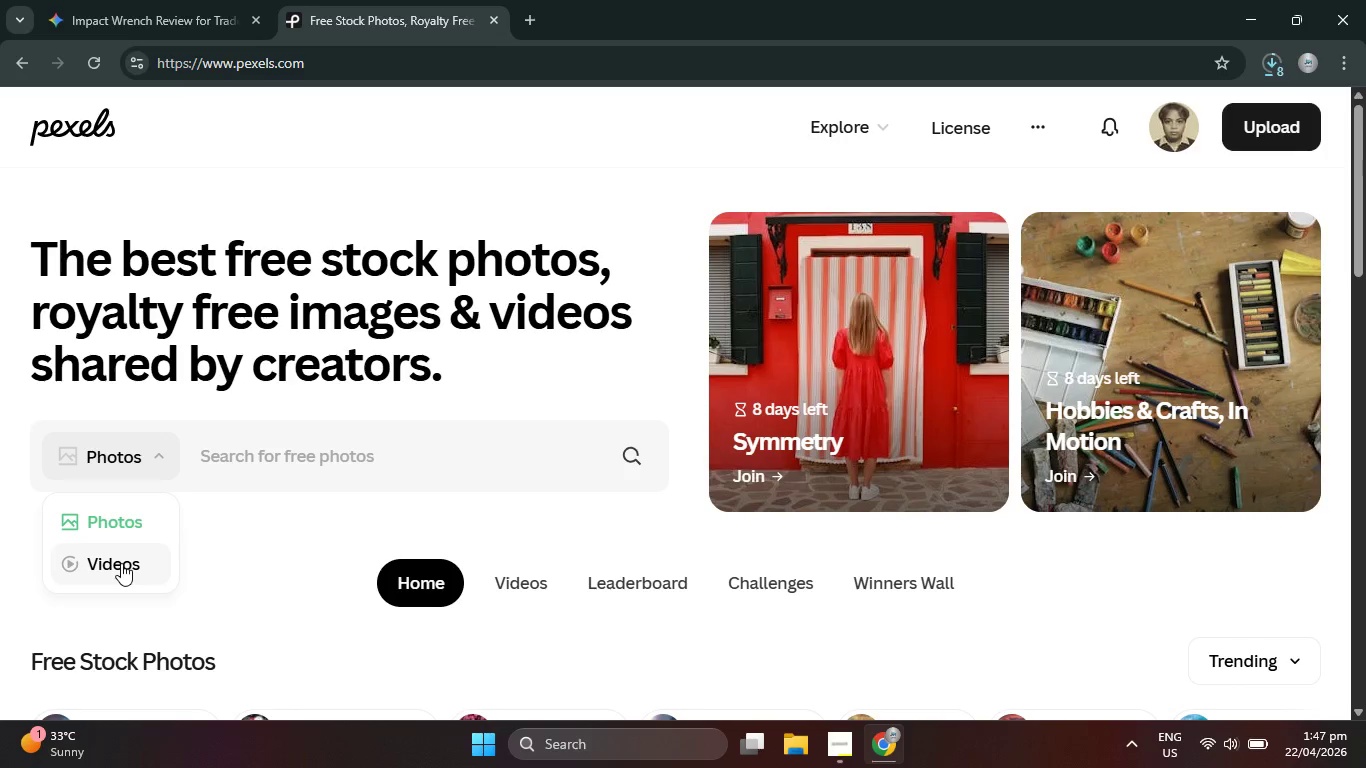 
left_click([121, 563])
 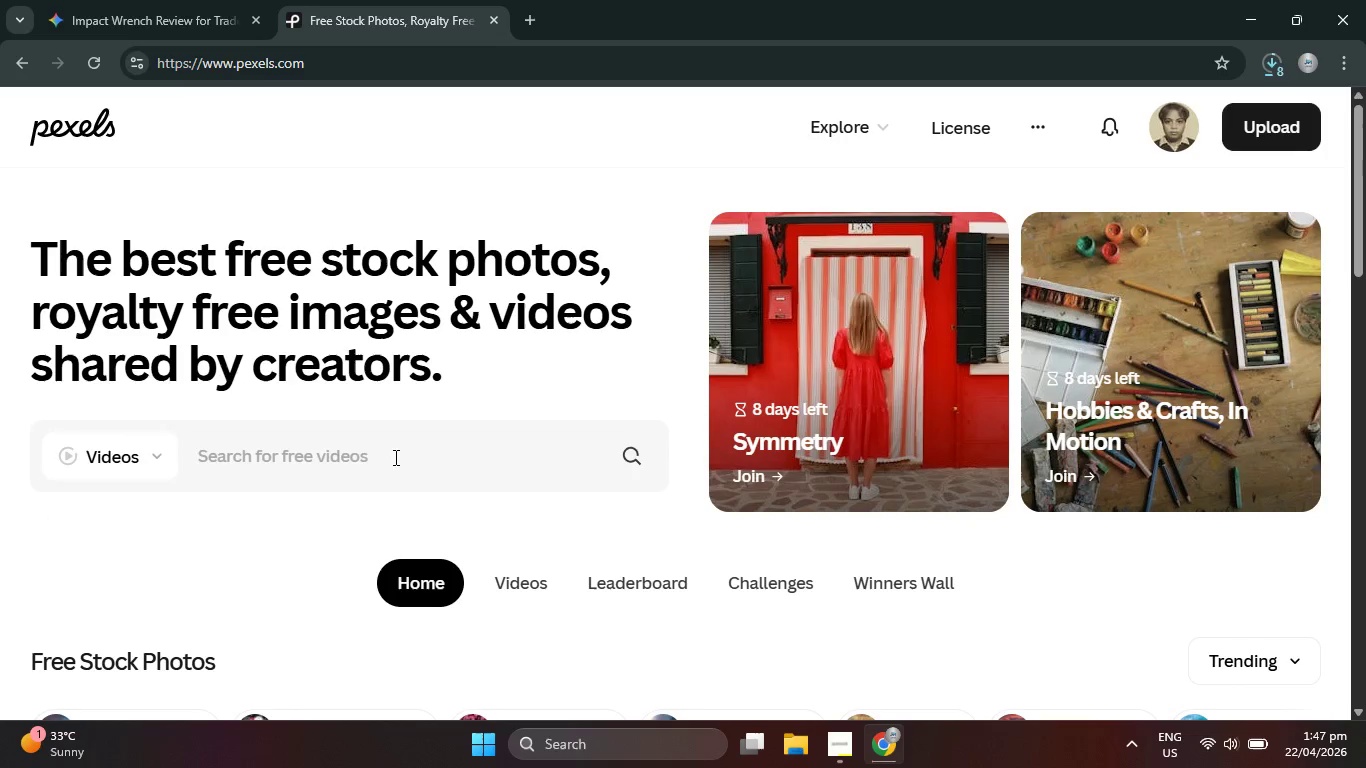 
left_click([395, 462])
 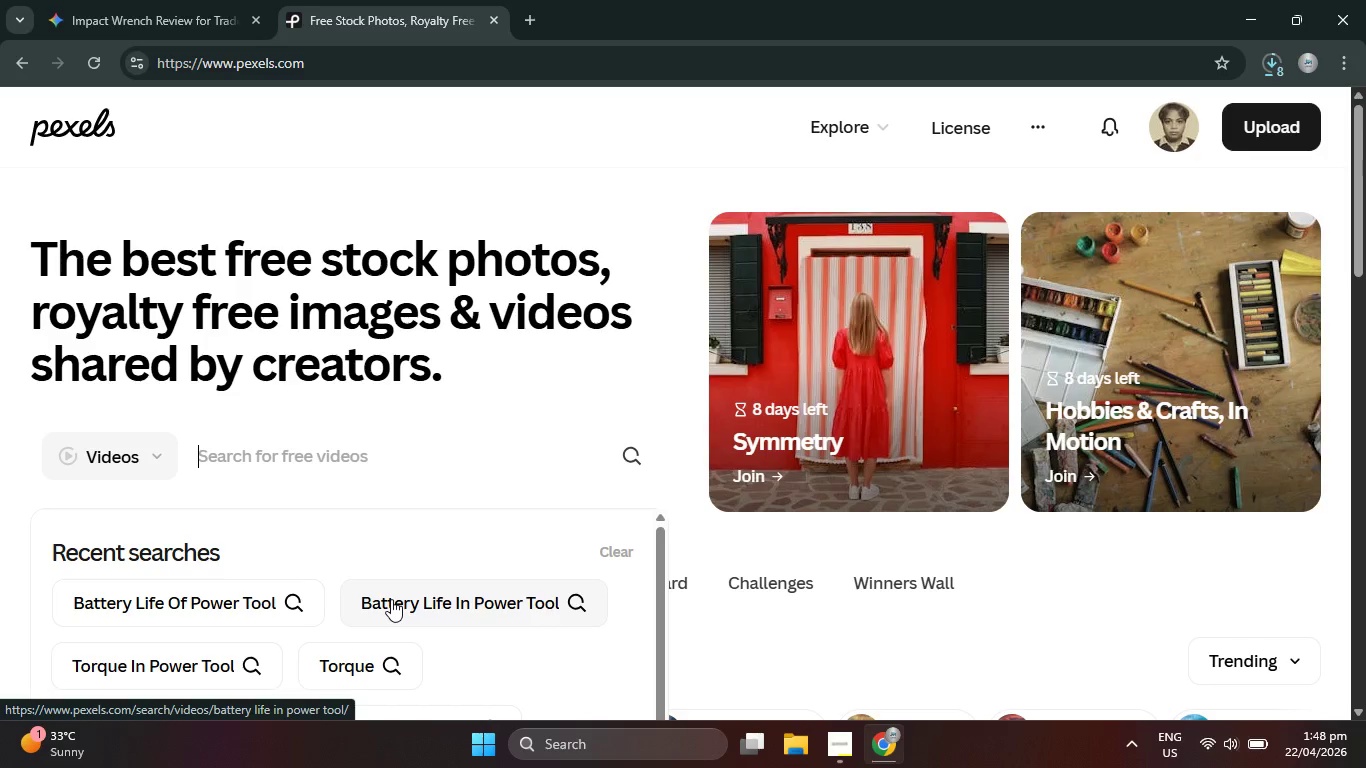 
left_click([391, 599])
 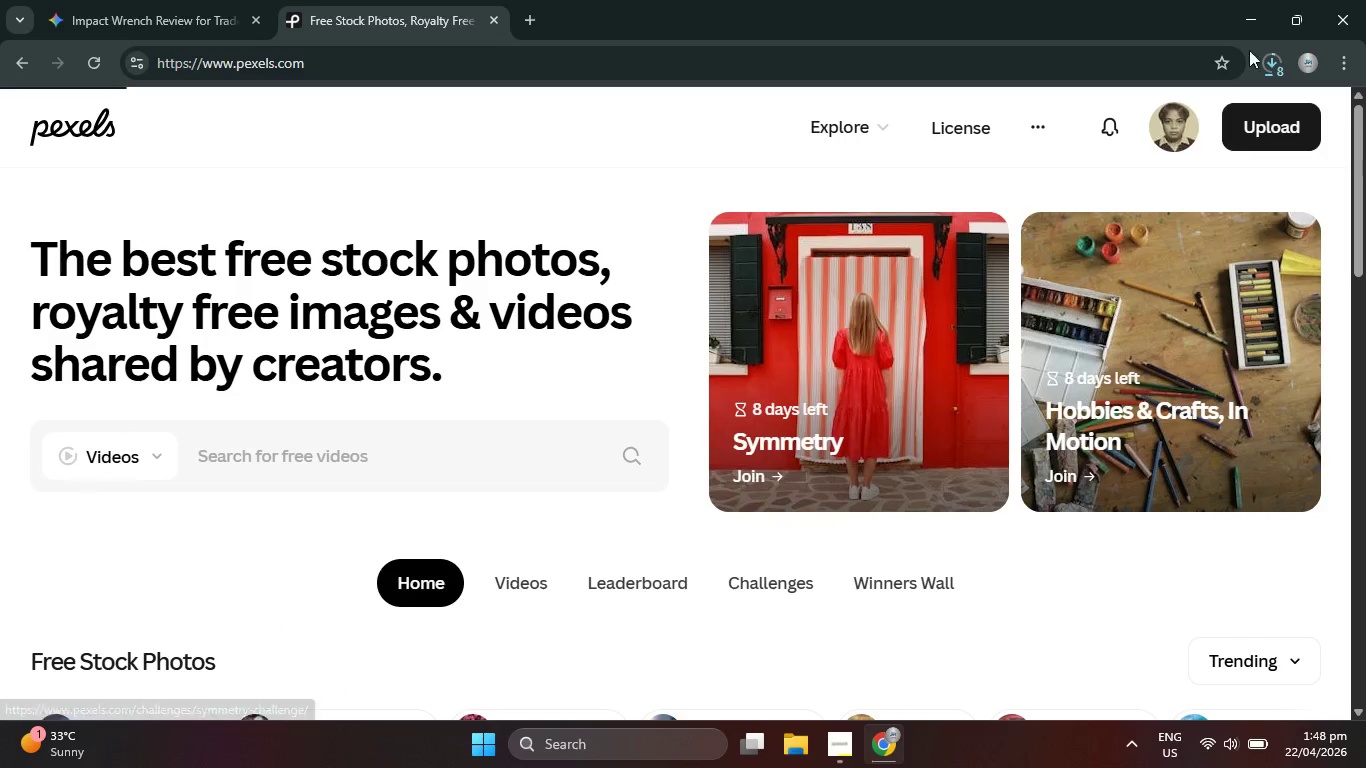 
left_click([1280, 58])
 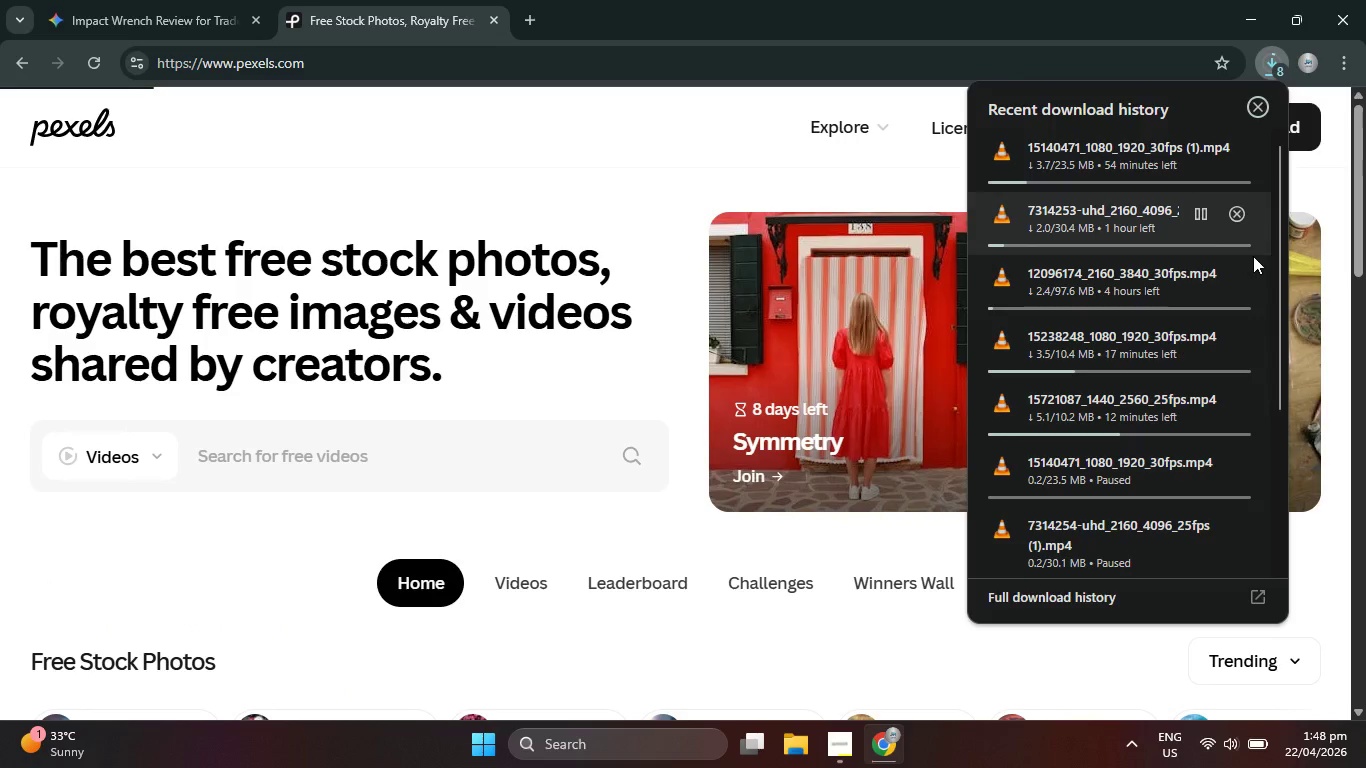 
scroll: coordinate [1165, 421], scroll_direction: down, amount: 5.0
 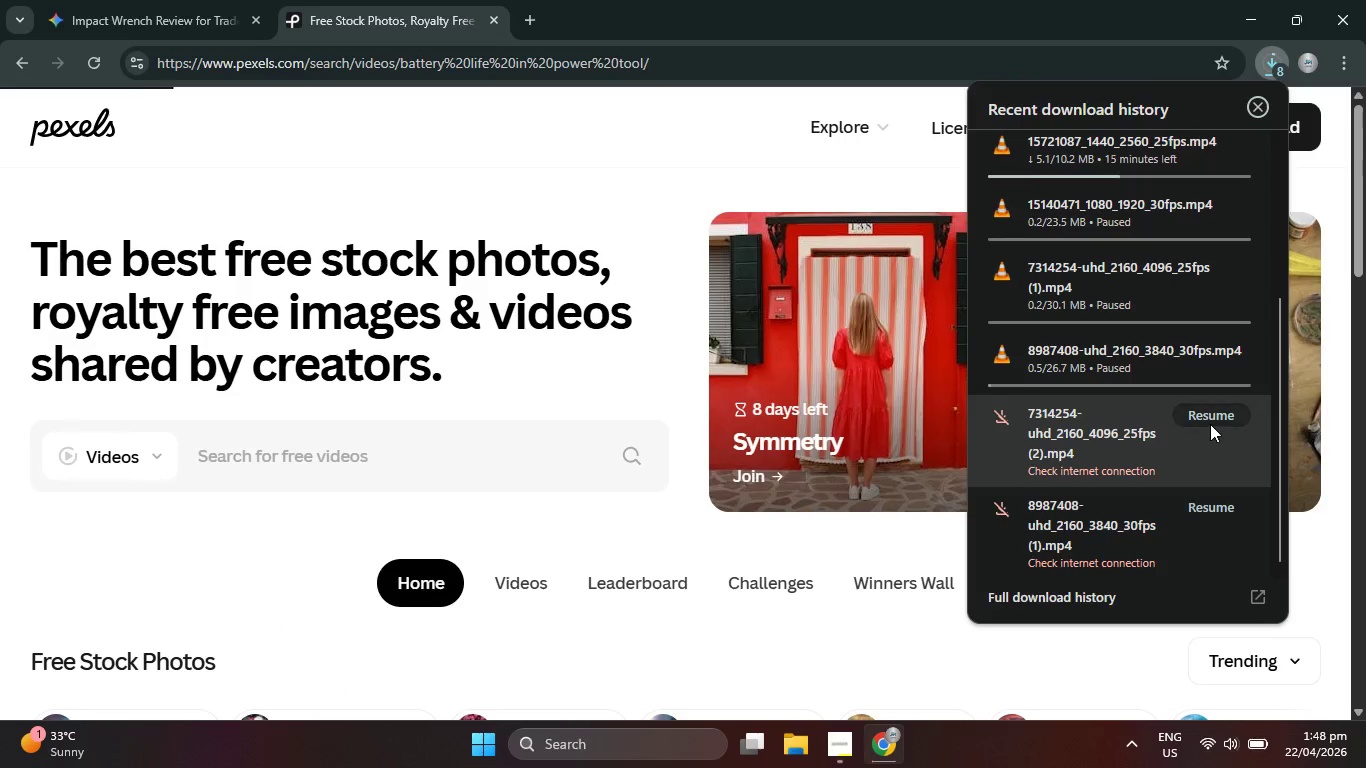 
left_click([1210, 418])
 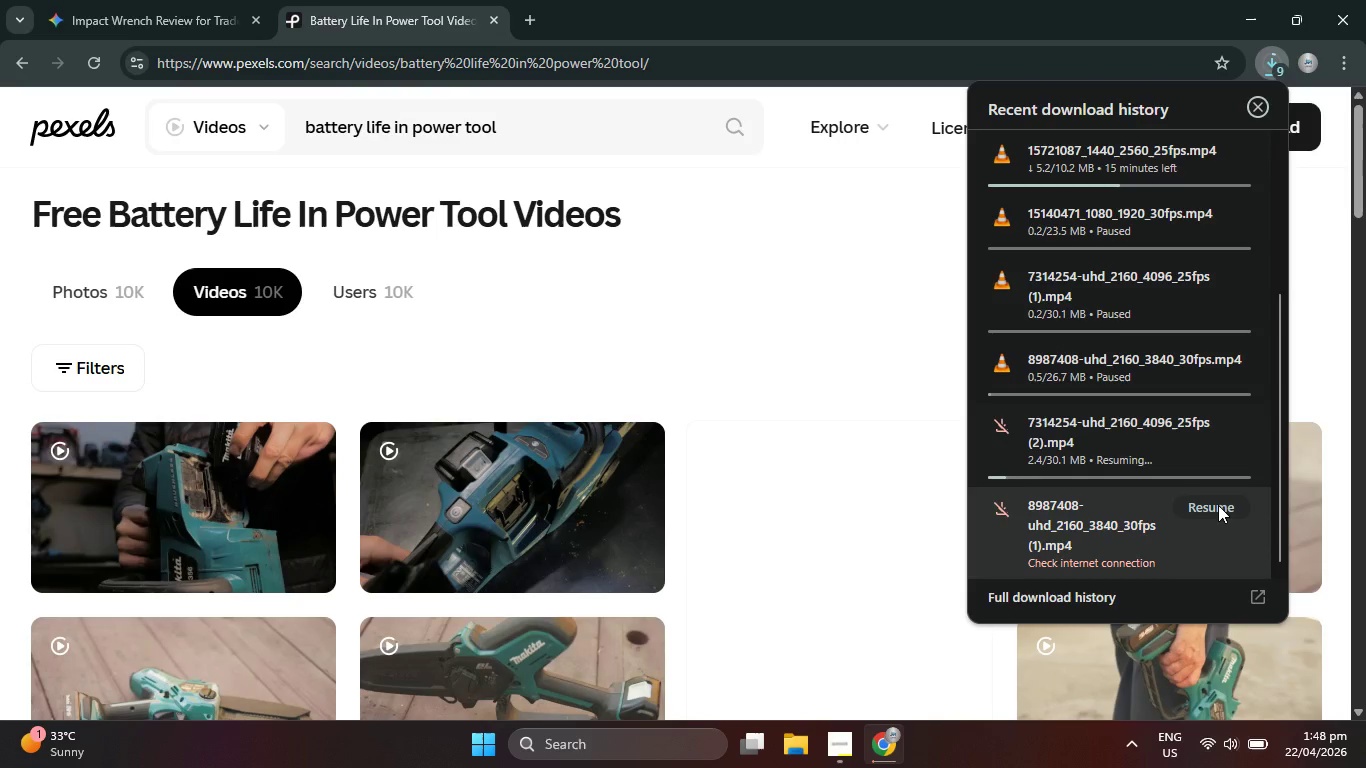 
left_click([1217, 506])
 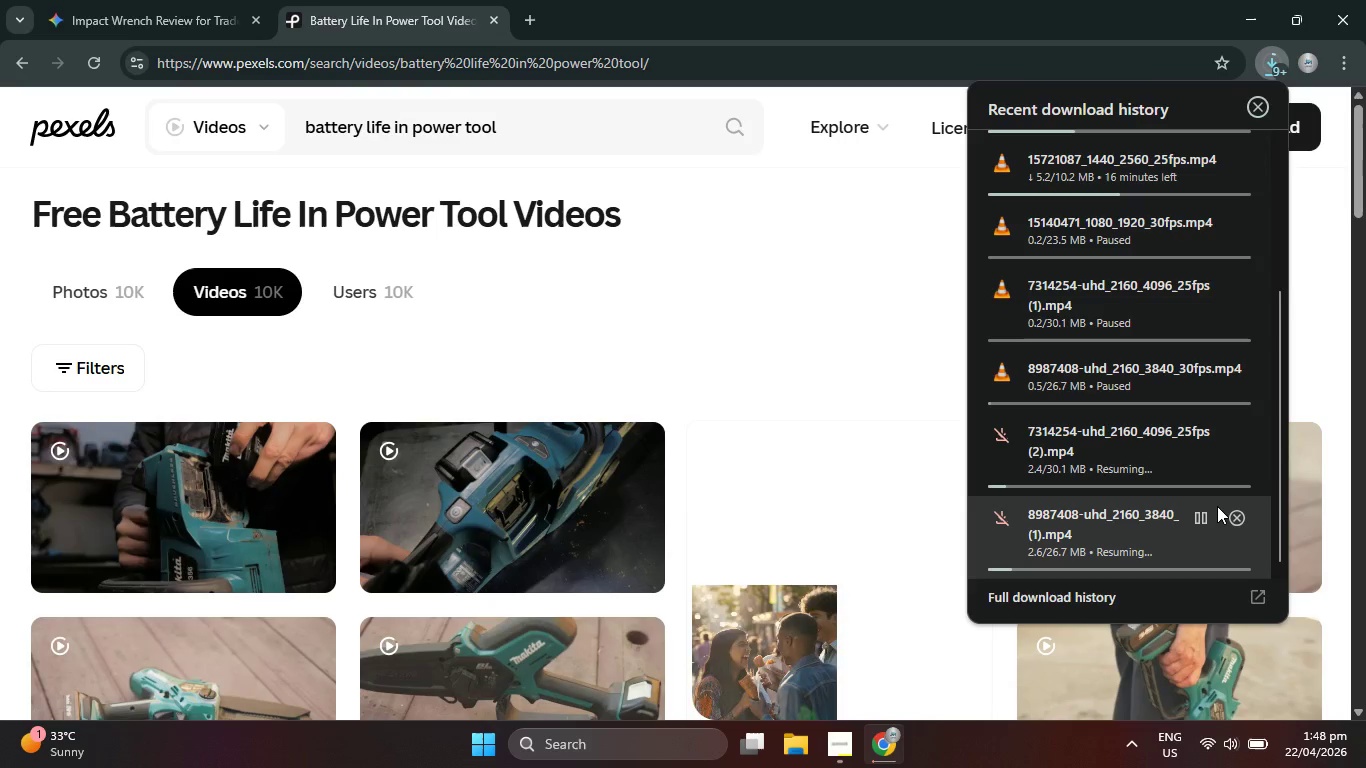 
scroll: coordinate [1216, 500], scroll_direction: up, amount: 4.0
 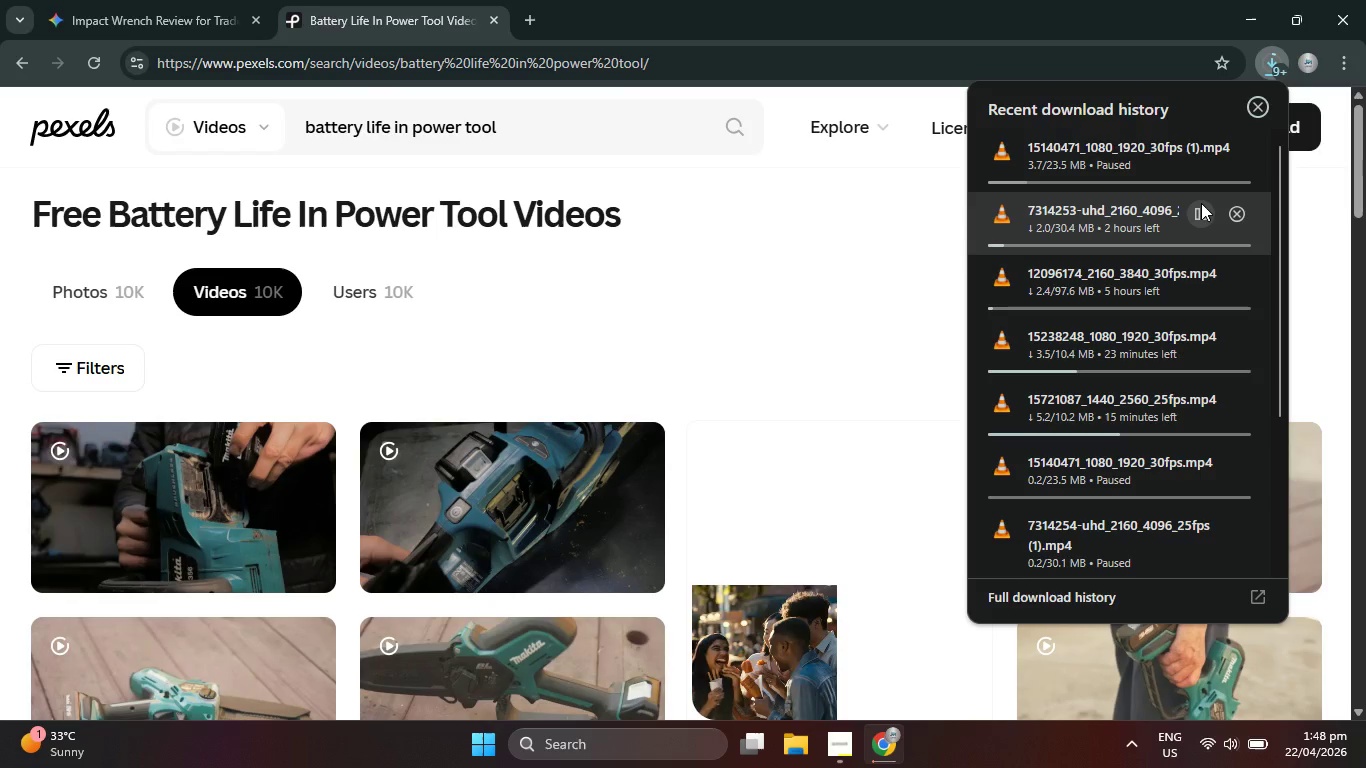 
left_click([1204, 211])
 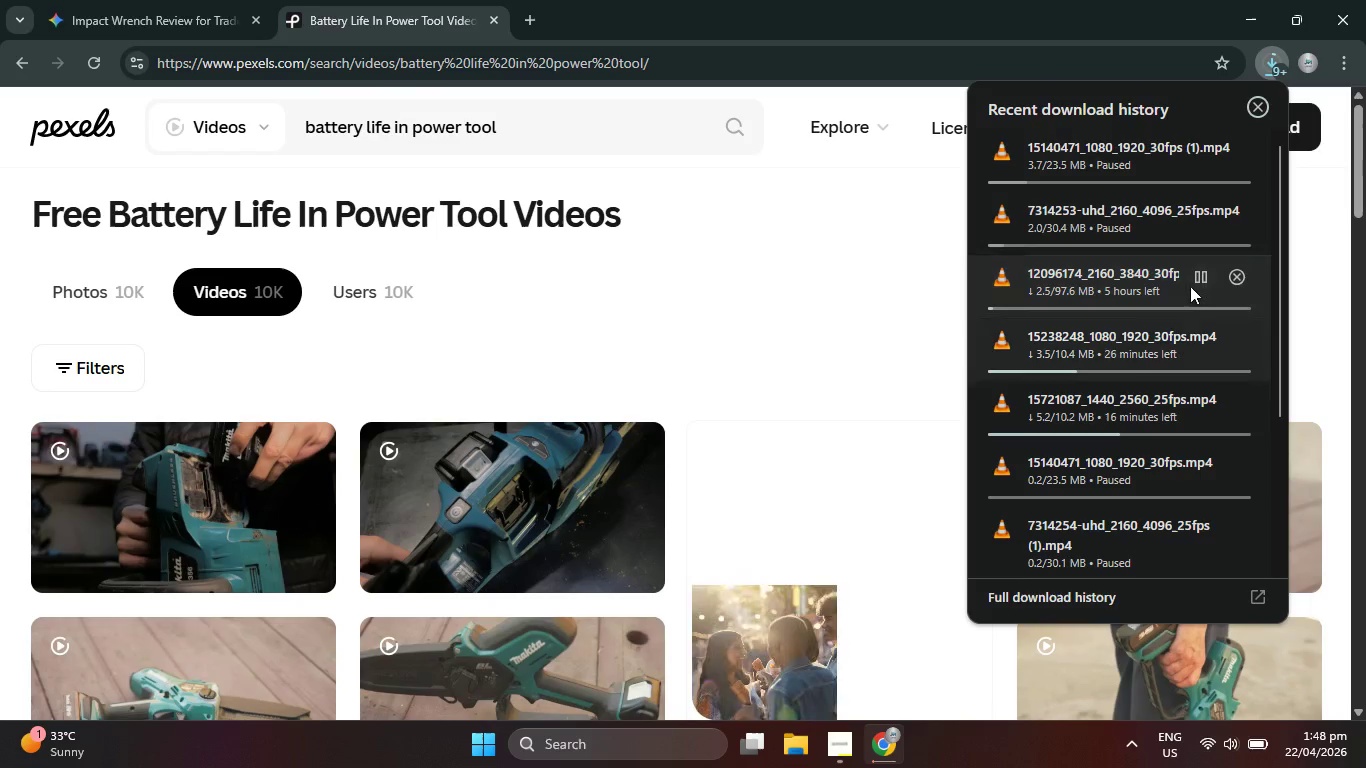 
left_click([1203, 280])
 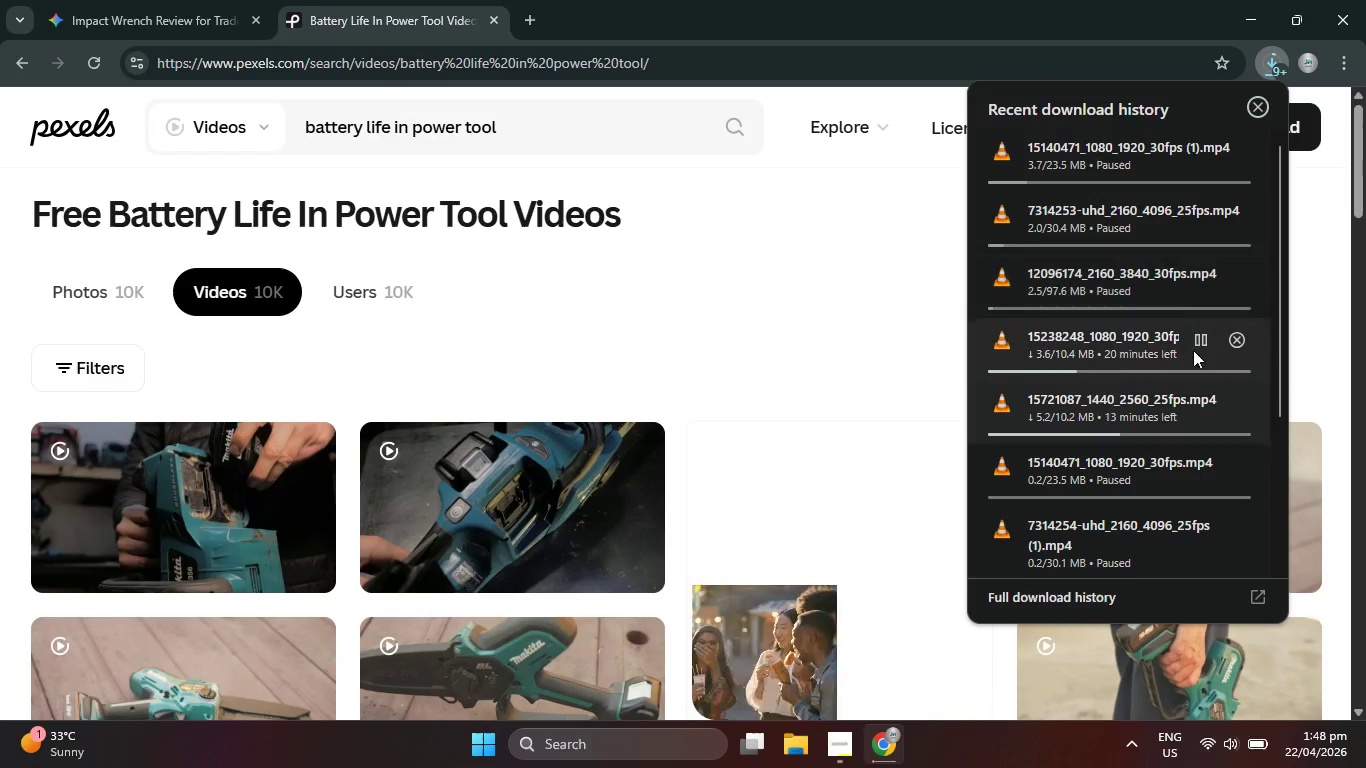 
left_click([1197, 339])
 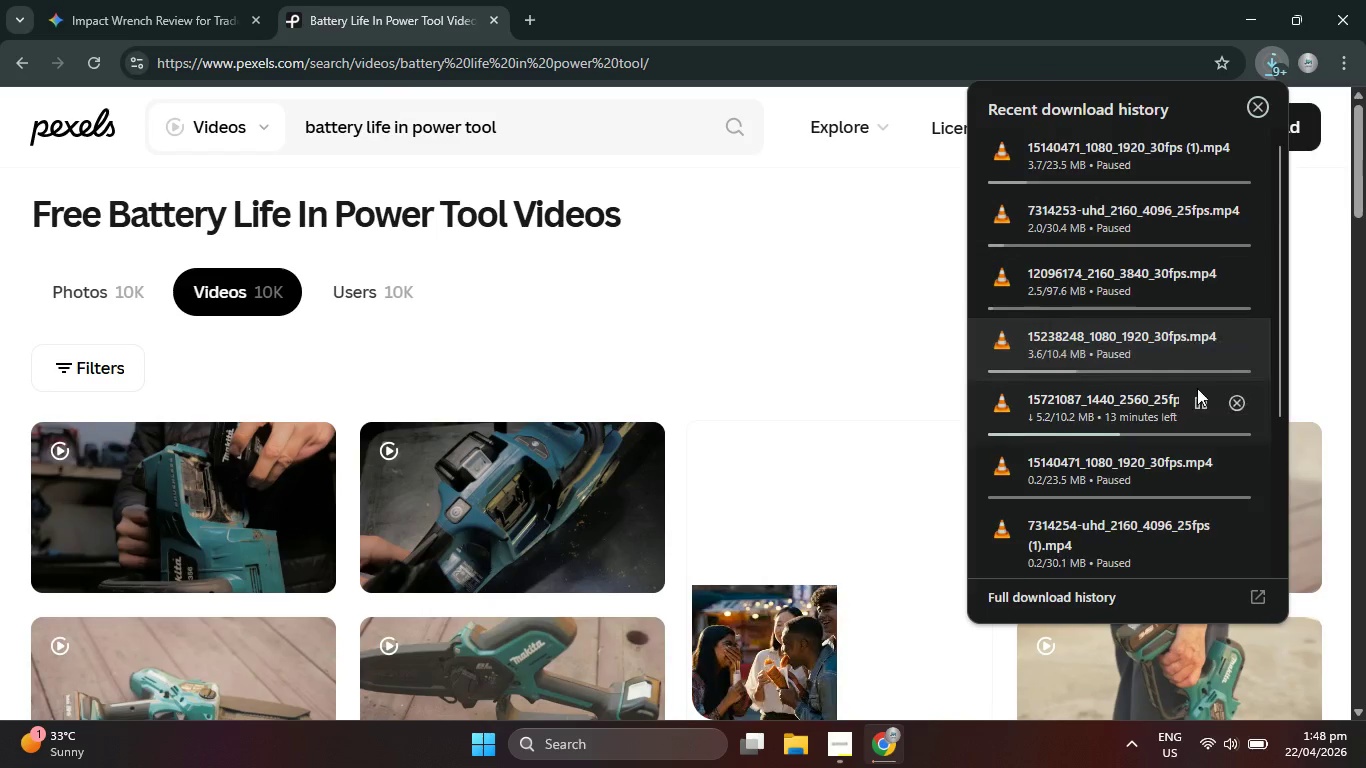 
scroll: coordinate [1204, 489], scroll_direction: down, amount: 4.0
 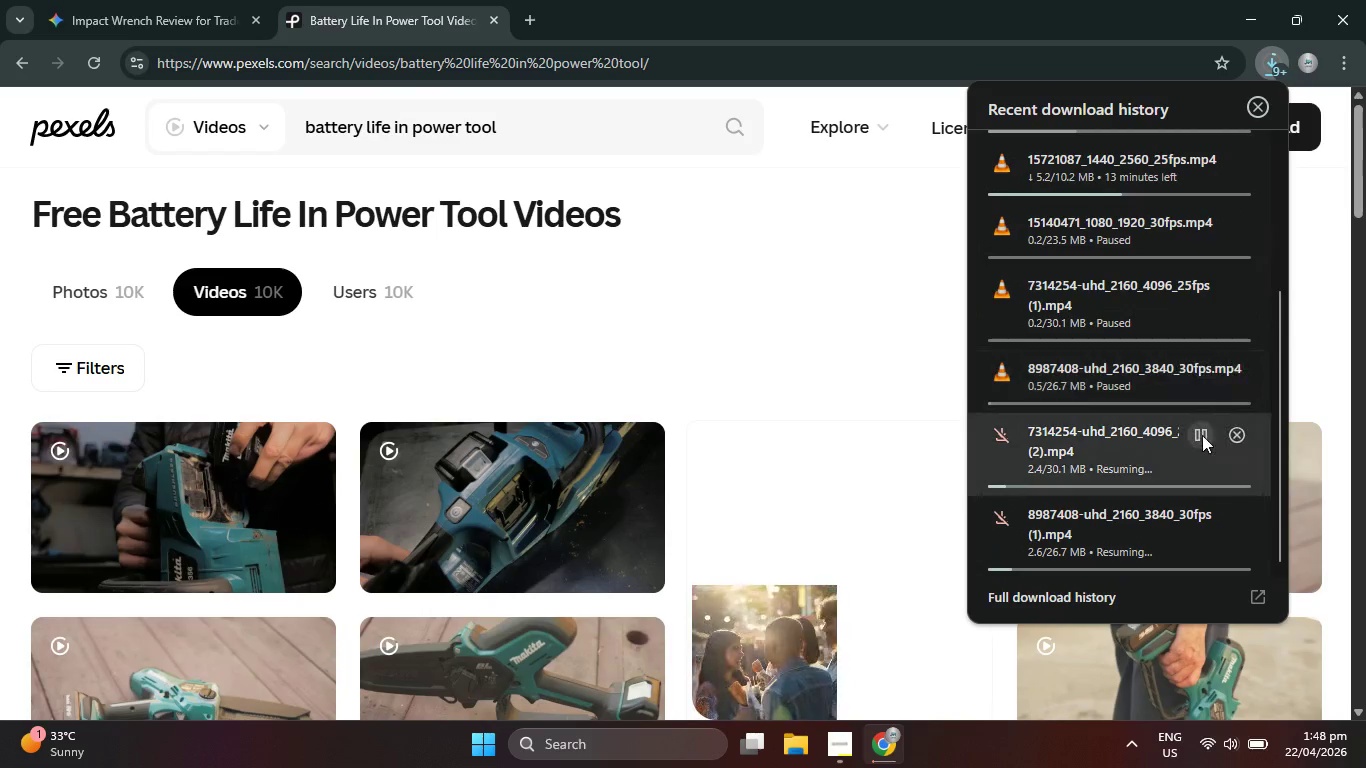 
left_click([1202, 435])
 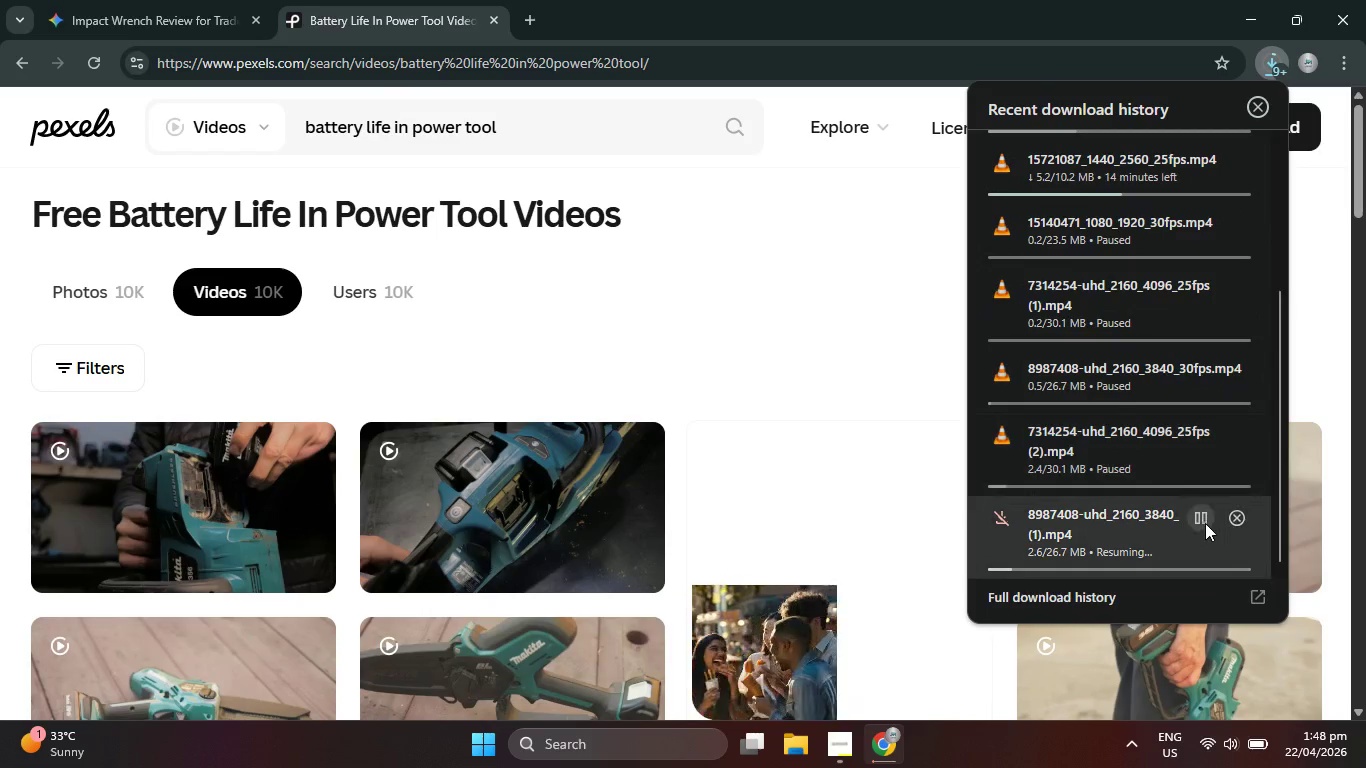 
left_click([1205, 522])
 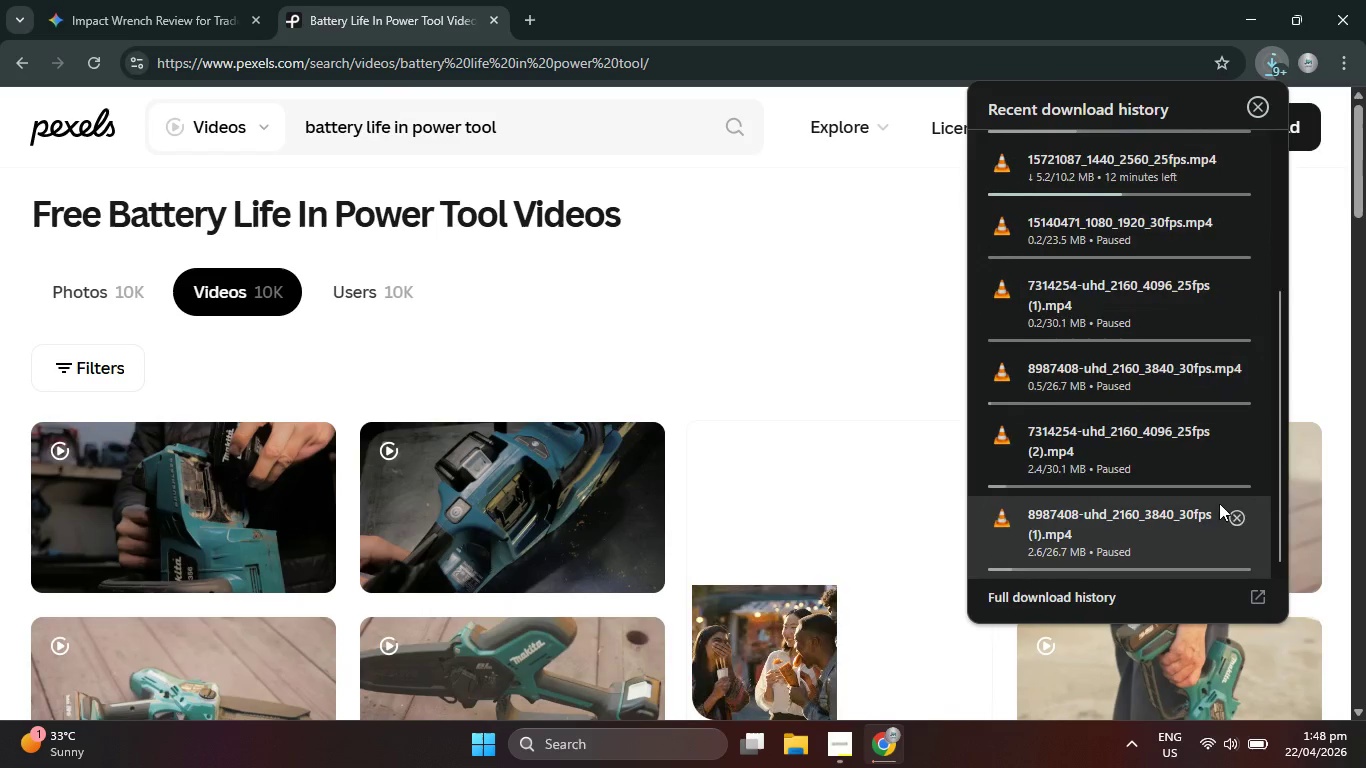 
scroll: coordinate [1219, 497], scroll_direction: up, amount: 5.0
 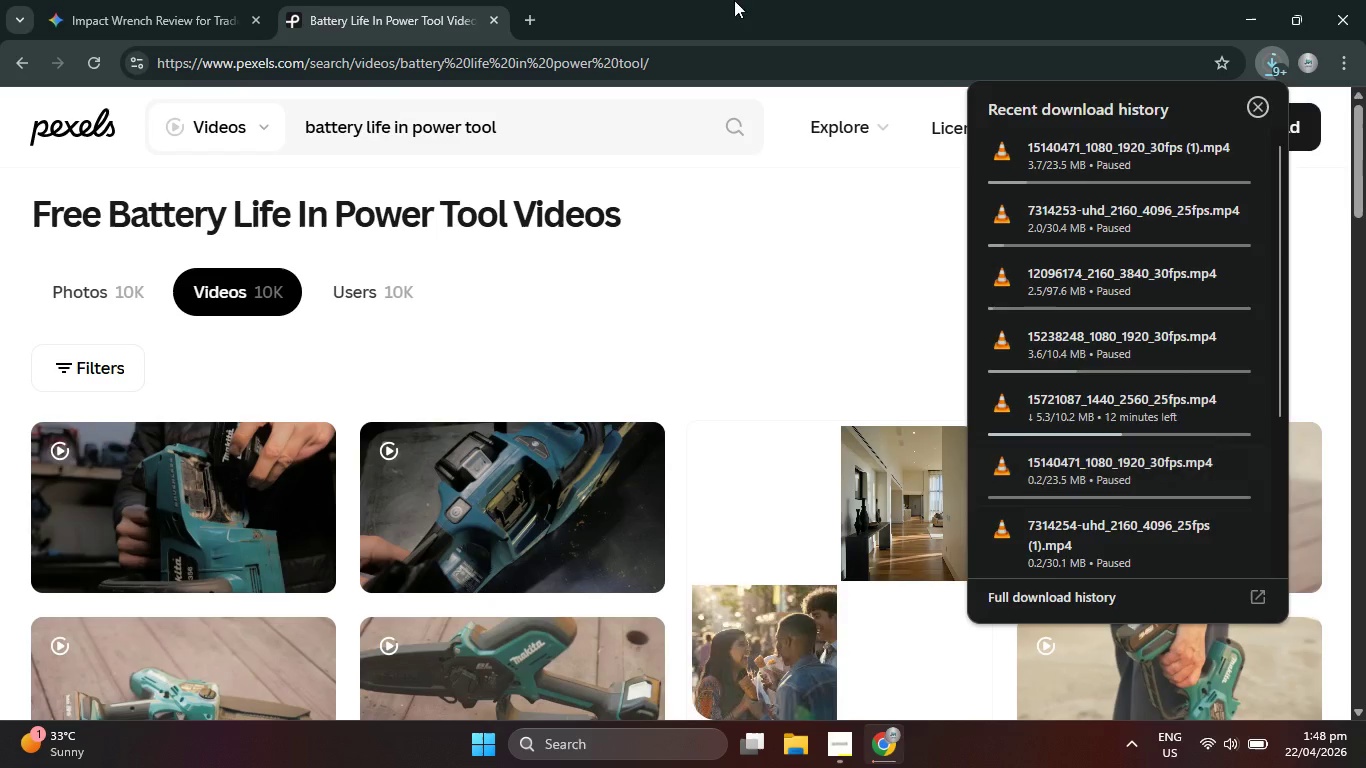 
left_click([734, 0])
 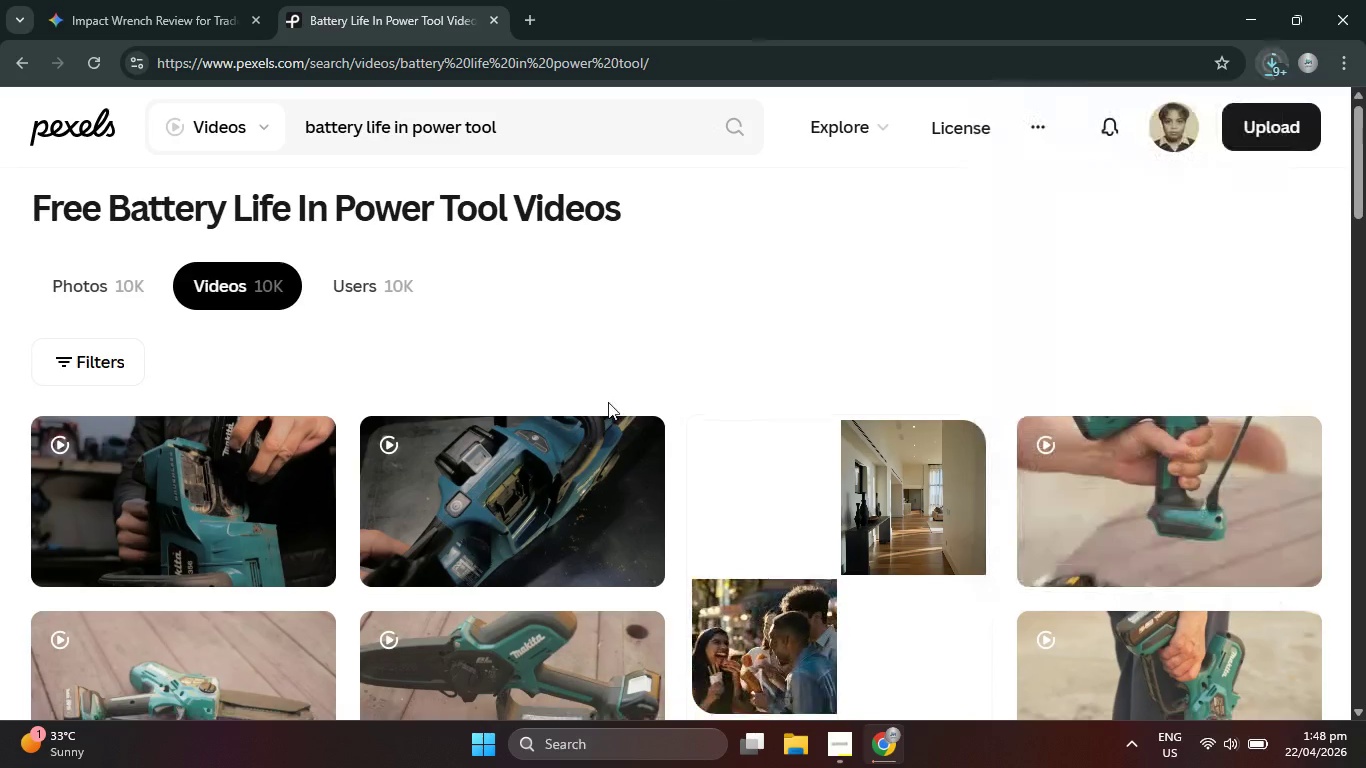 
scroll: coordinate [608, 402], scroll_direction: down, amount: 1.0
 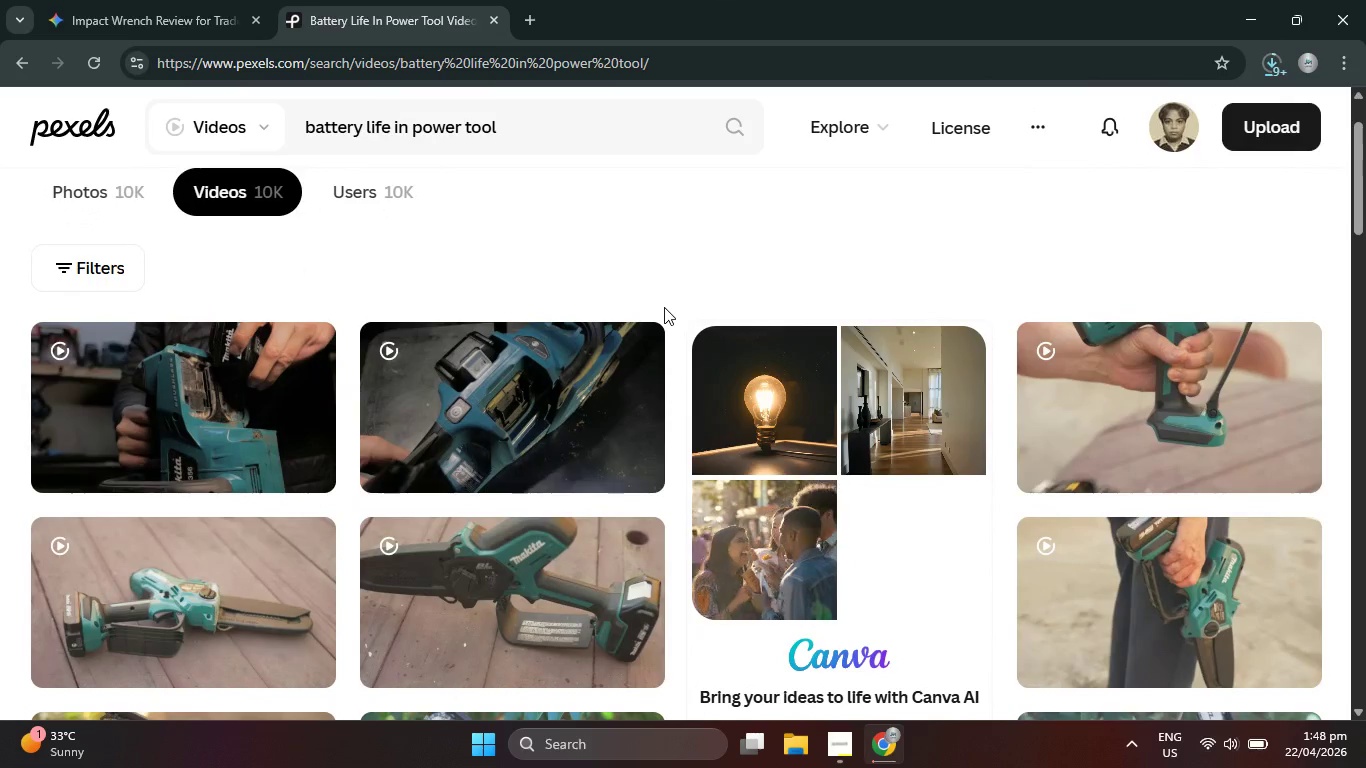 
wait(6.83)
 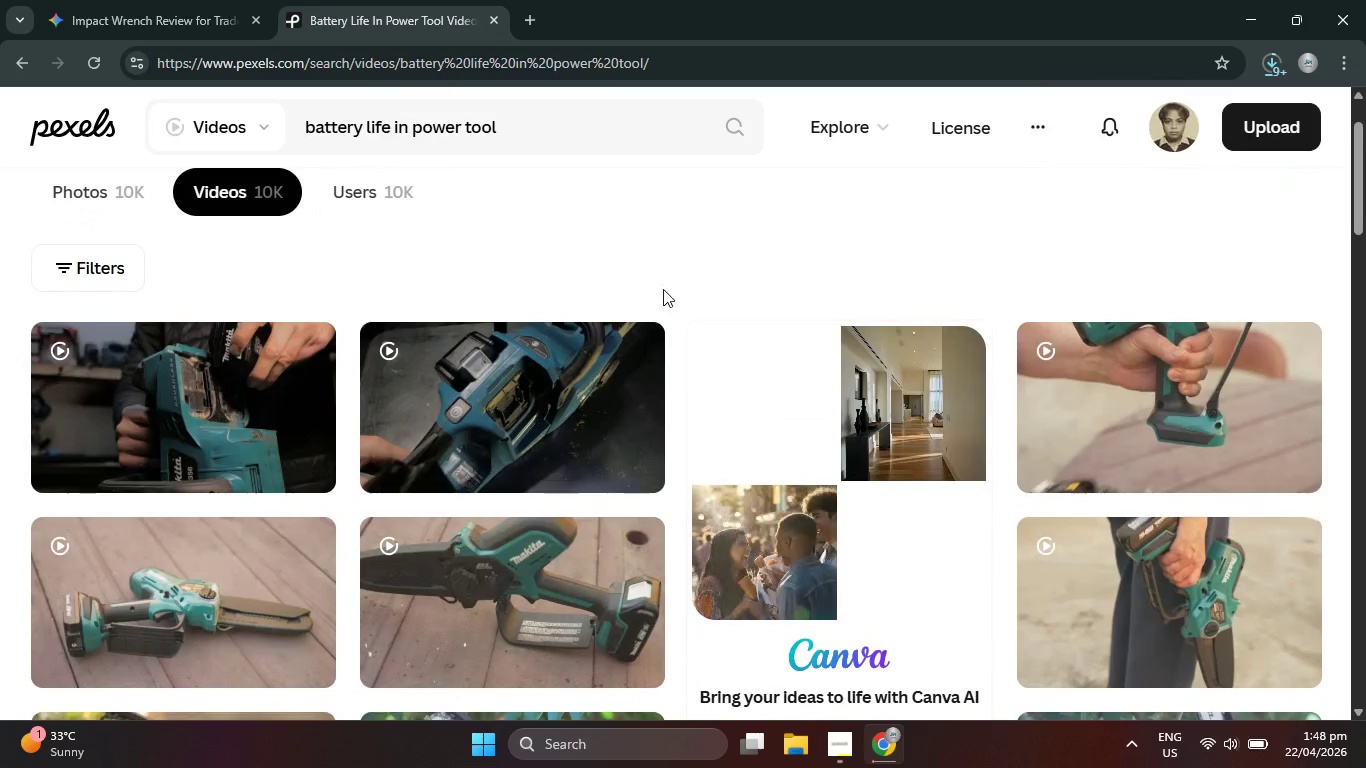 
scroll: coordinate [664, 307], scroll_direction: down, amount: 2.0
 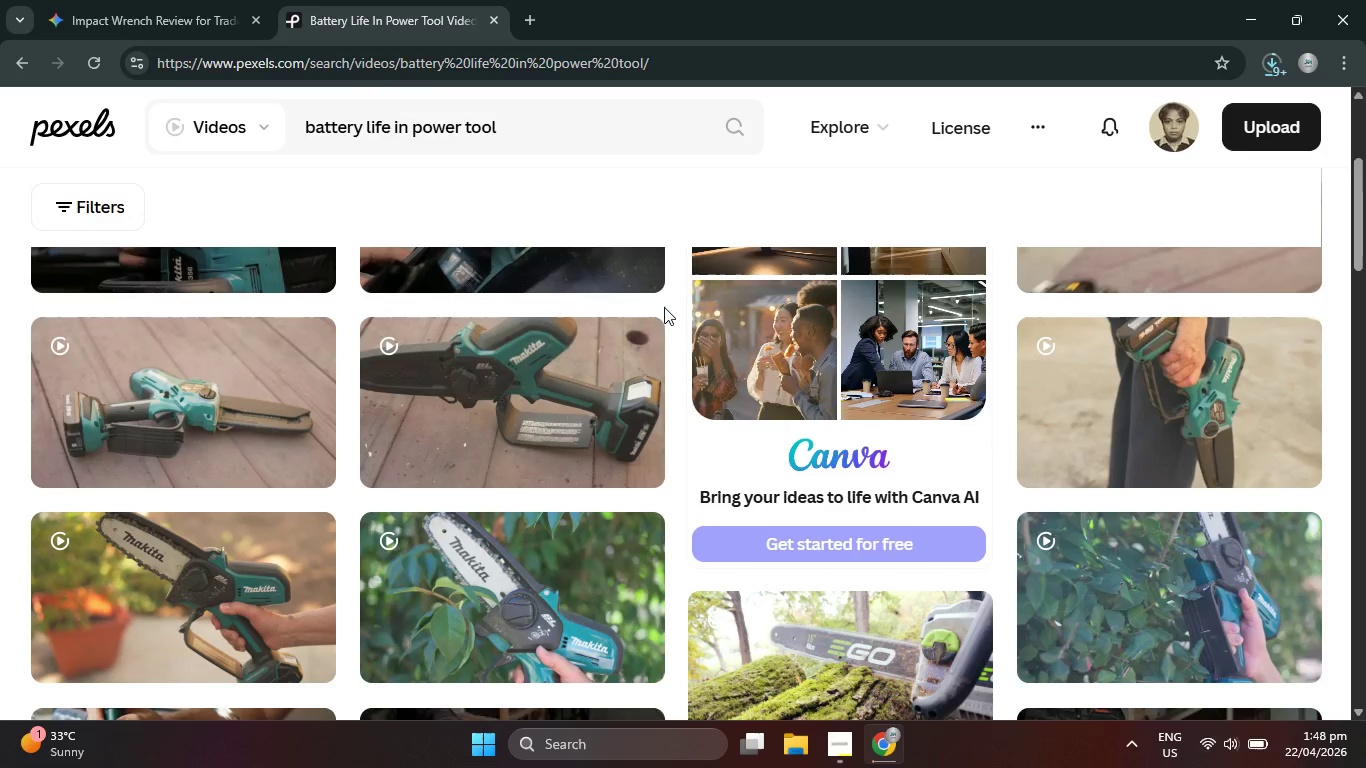 
wait(6.41)
 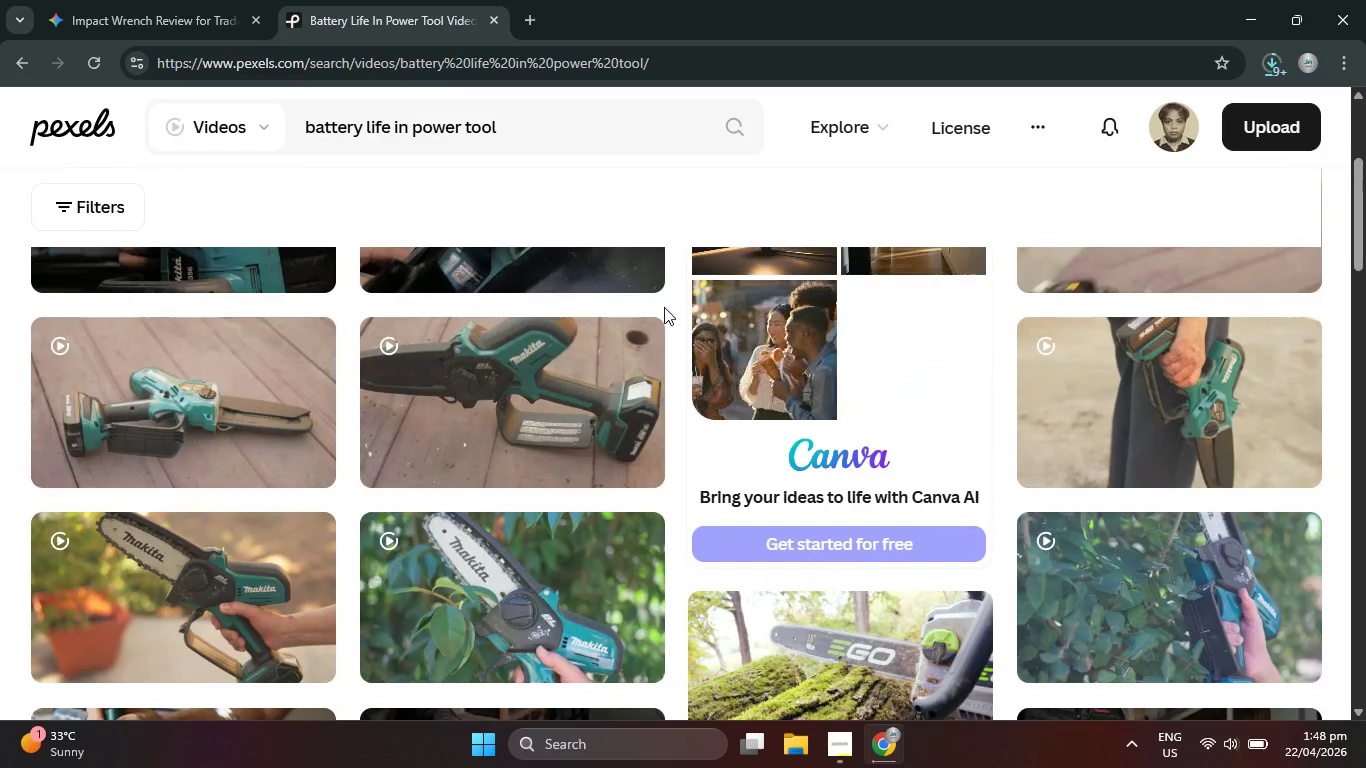 
scroll: coordinate [664, 312], scroll_direction: down, amount: 10.0
 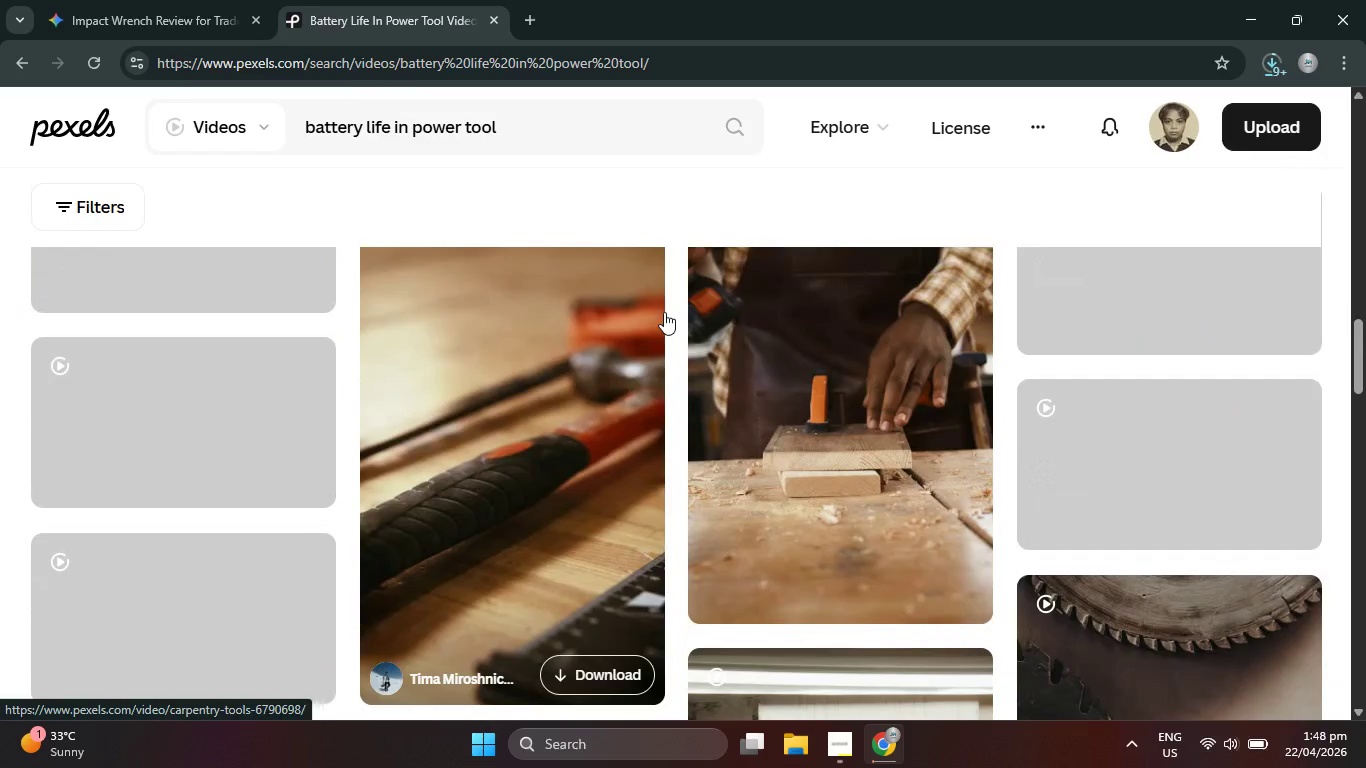 
scroll: coordinate [682, 322], scroll_direction: down, amount: 5.0
 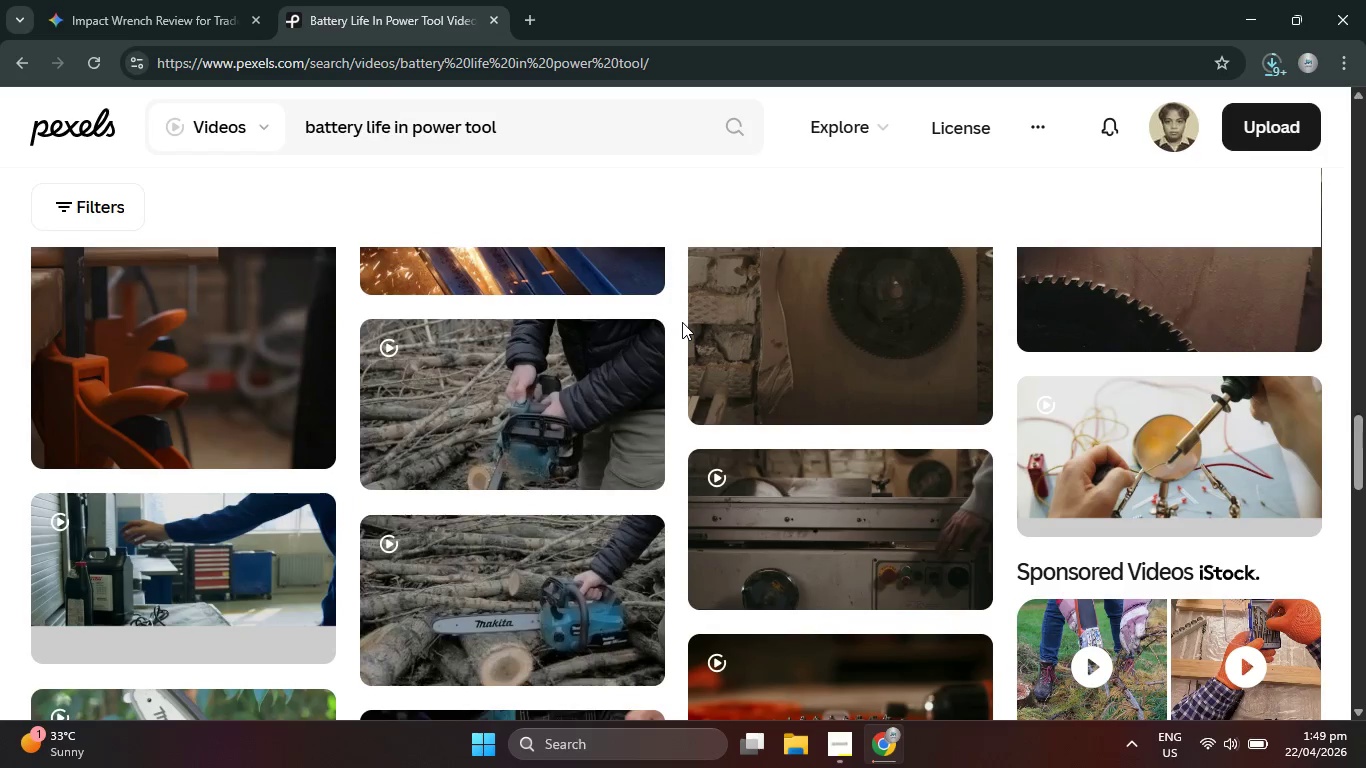 
scroll: coordinate [682, 323], scroll_direction: down, amount: 8.0
 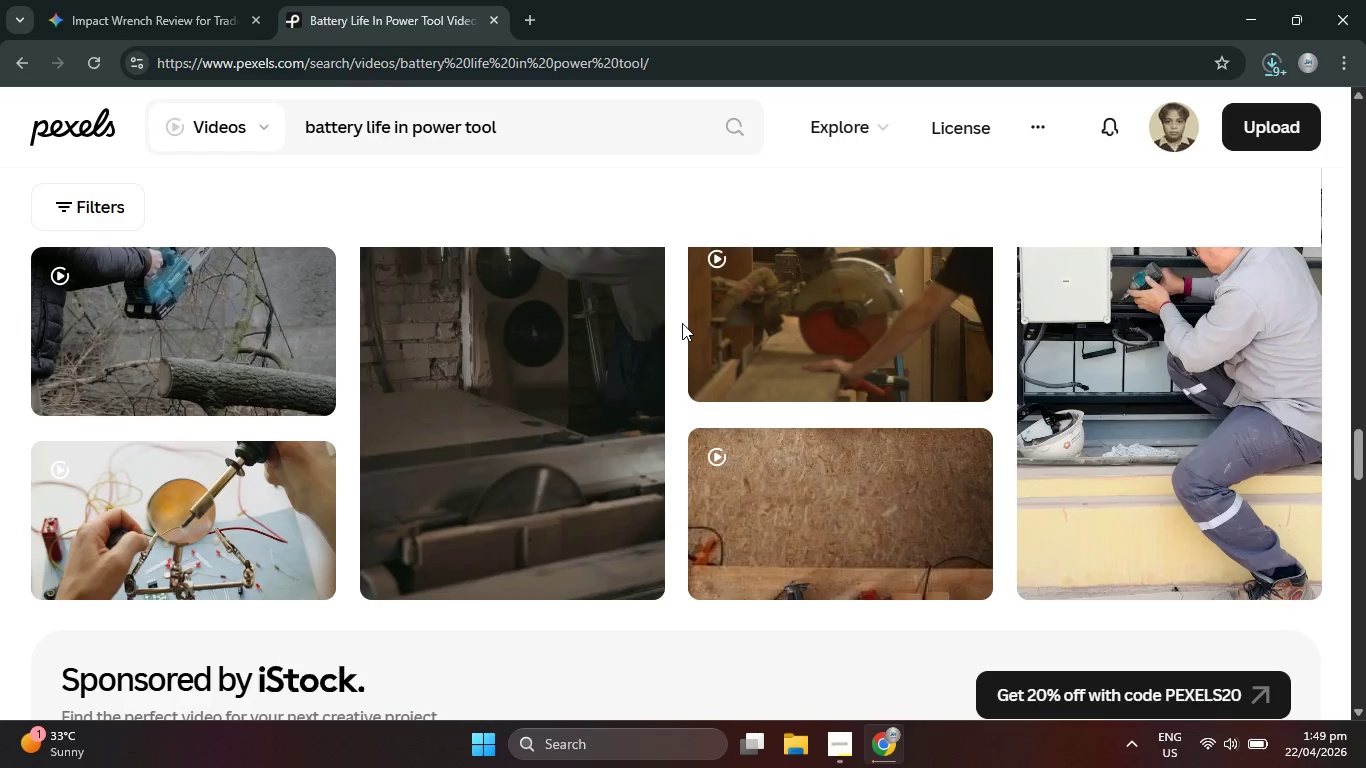 
scroll: coordinate [682, 326], scroll_direction: down, amount: 9.0
 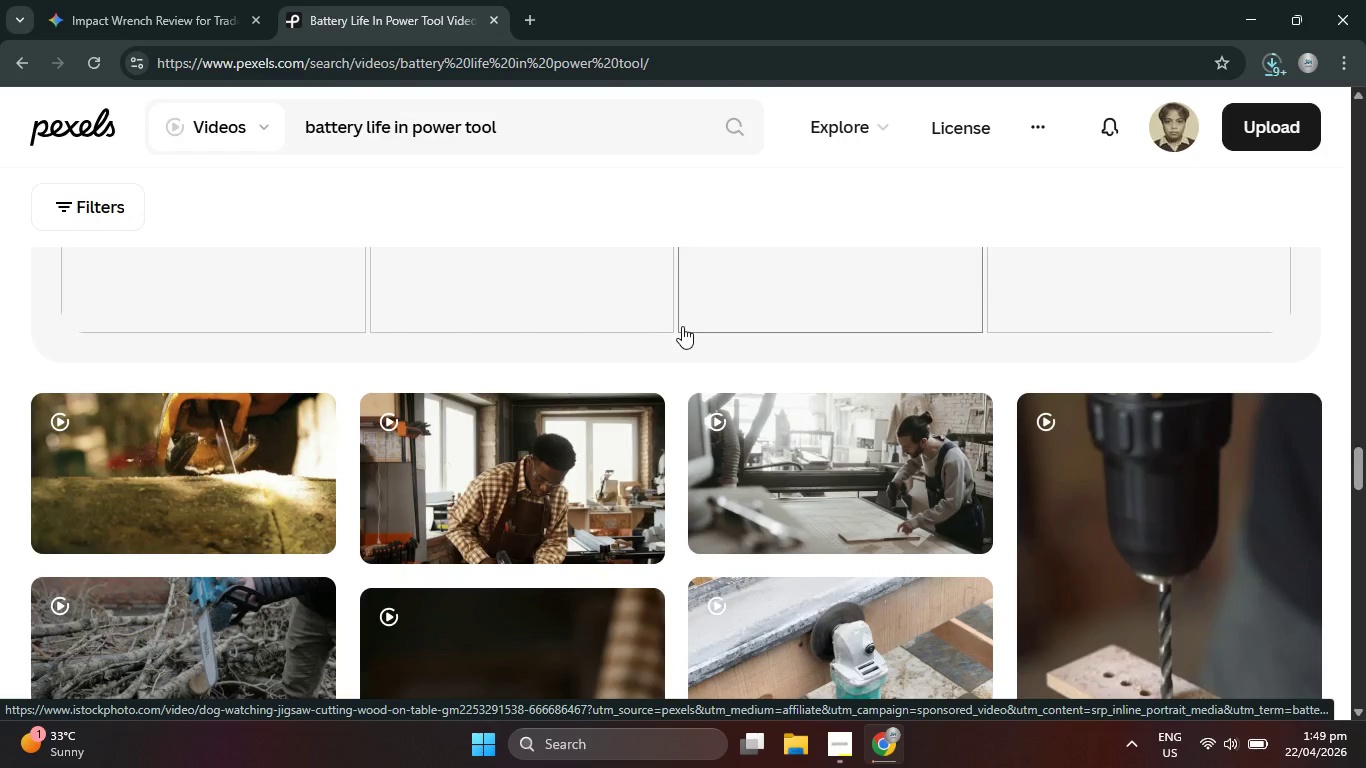 
scroll: coordinate [682, 326], scroll_direction: down, amount: 9.0
 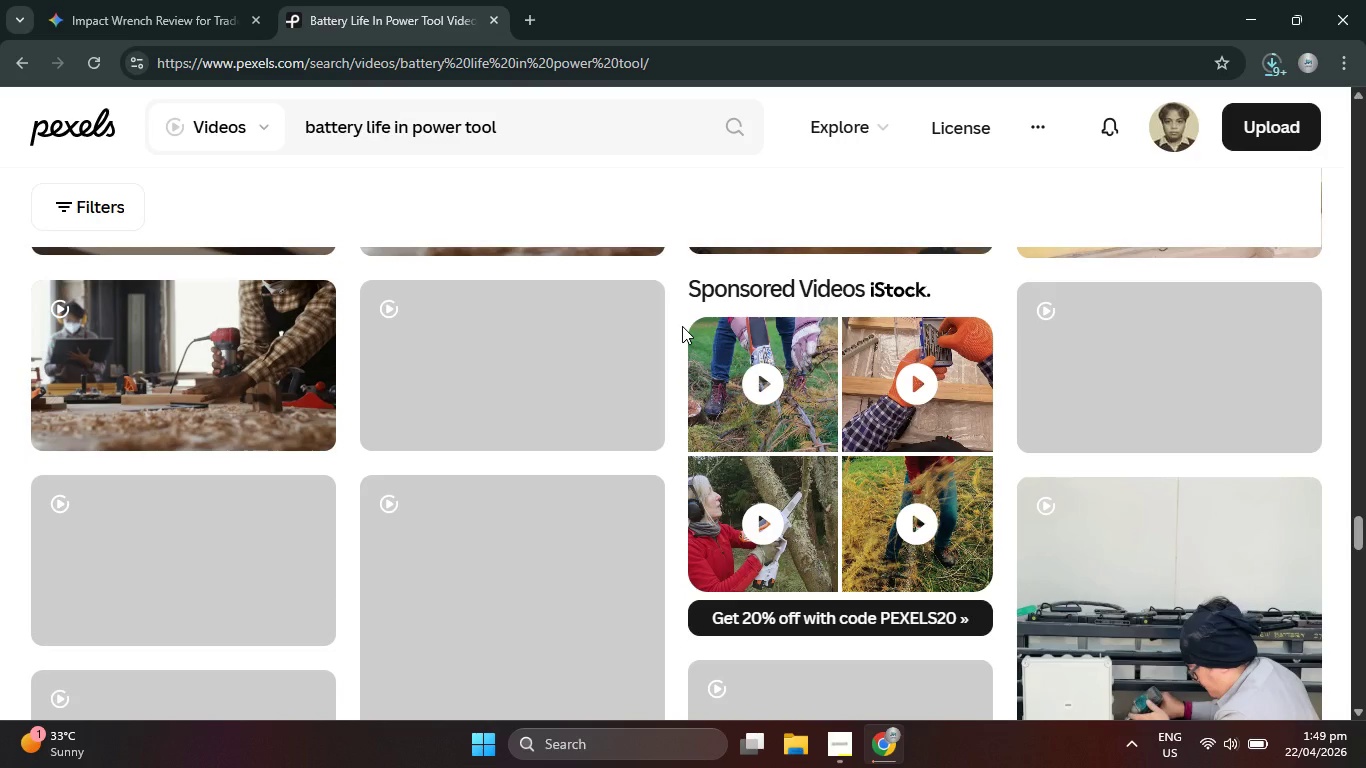 
wait(6.71)
 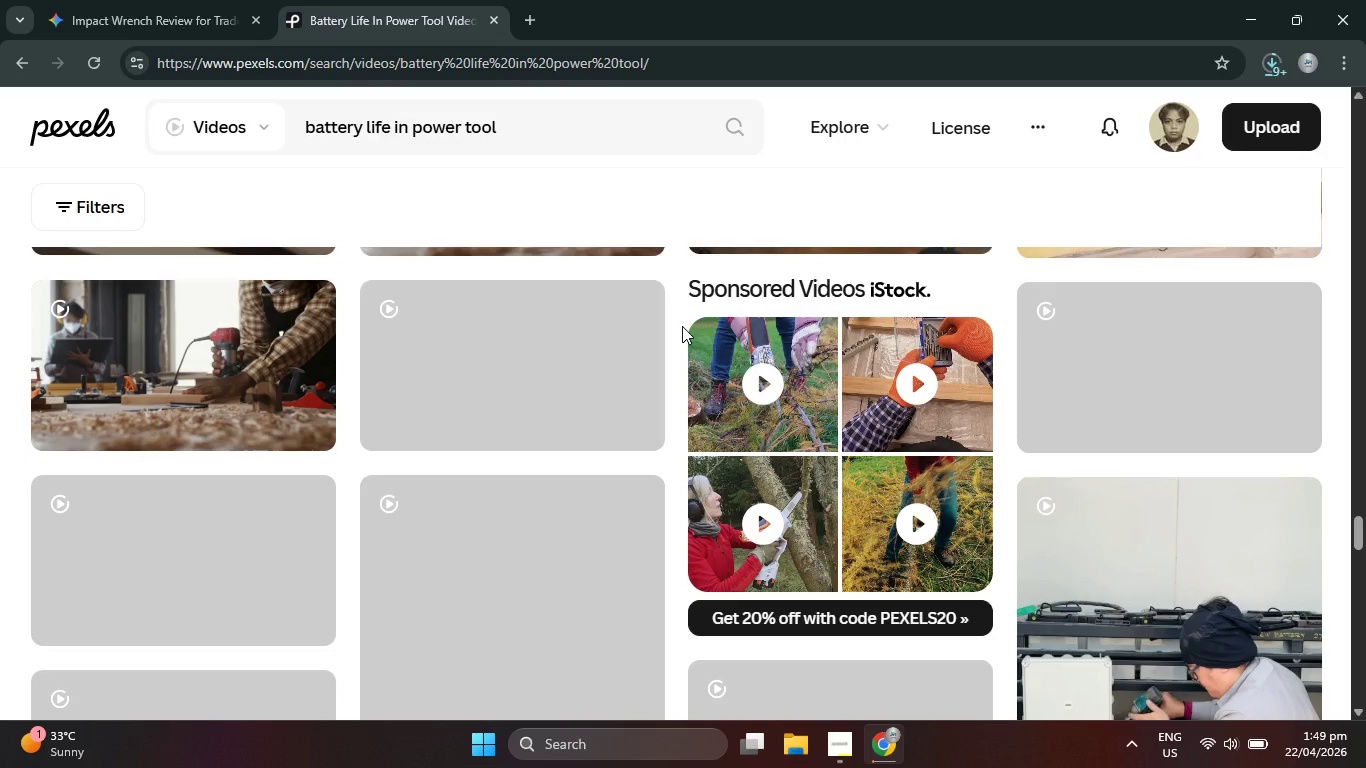 
scroll: coordinate [682, 326], scroll_direction: down, amount: 4.0
 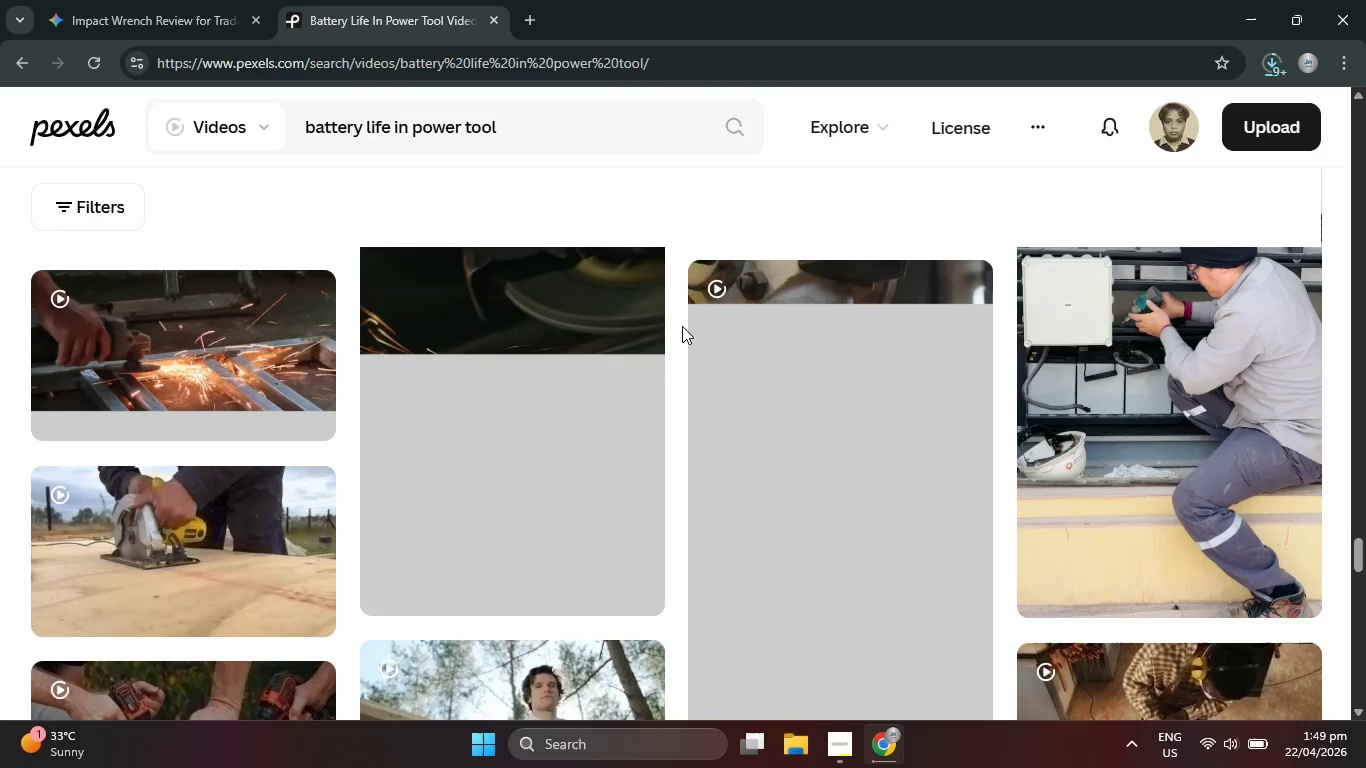 
wait(8.24)
 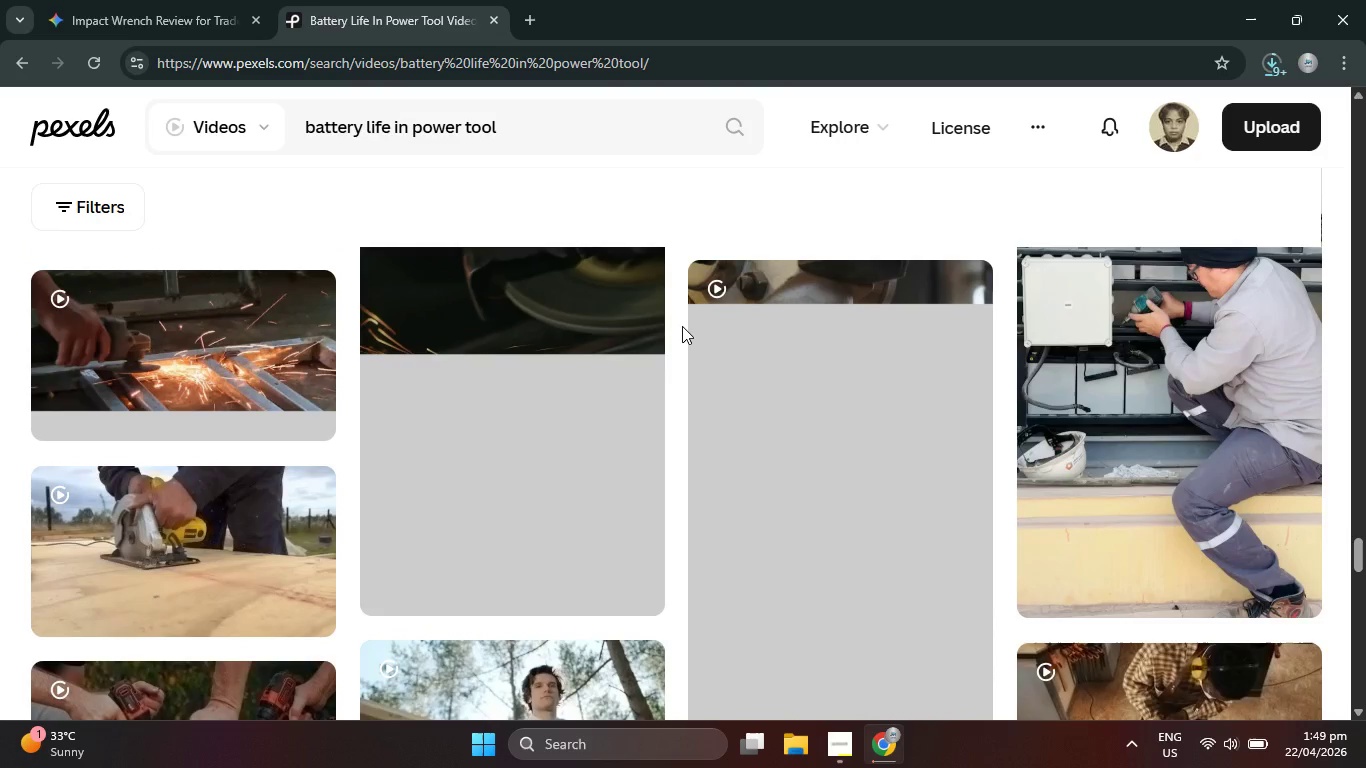 
scroll: coordinate [928, 418], scroll_direction: down, amount: 5.0
 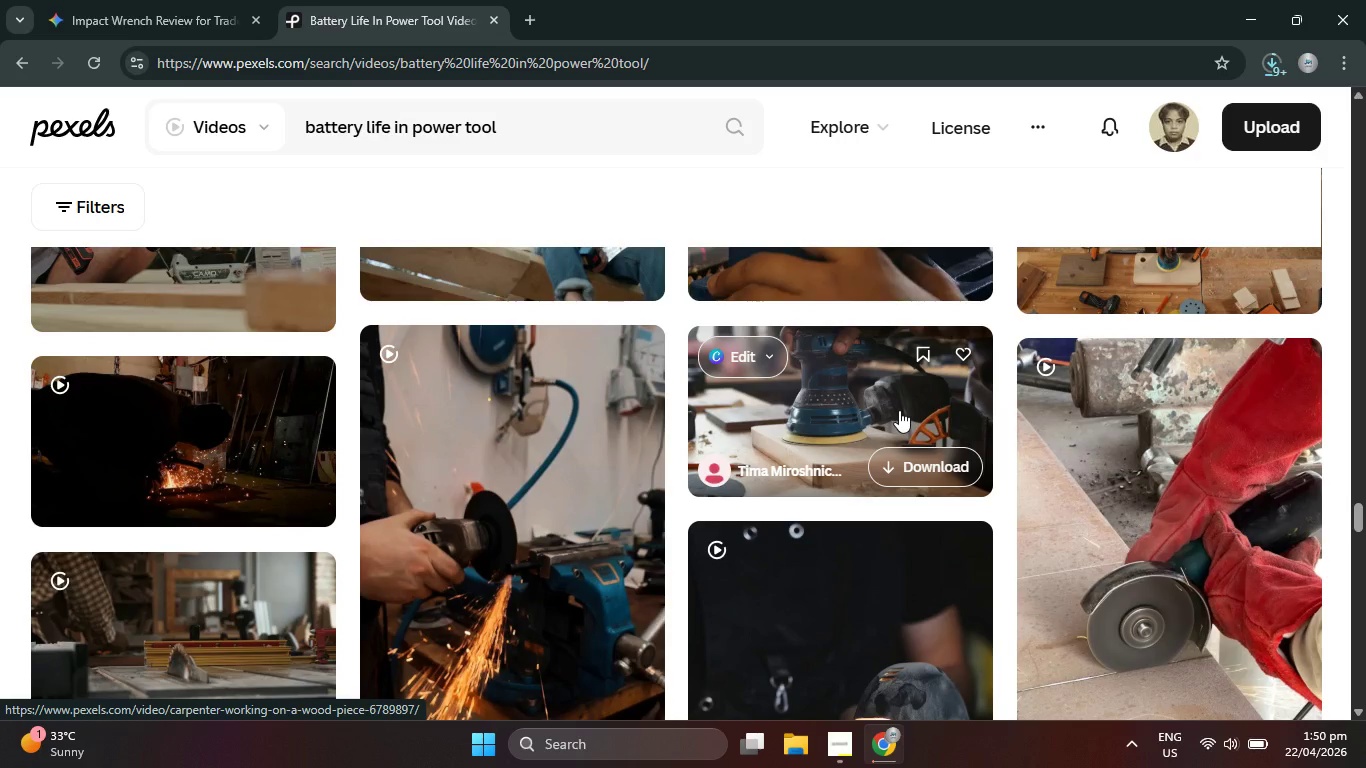 
wait(15.1)
 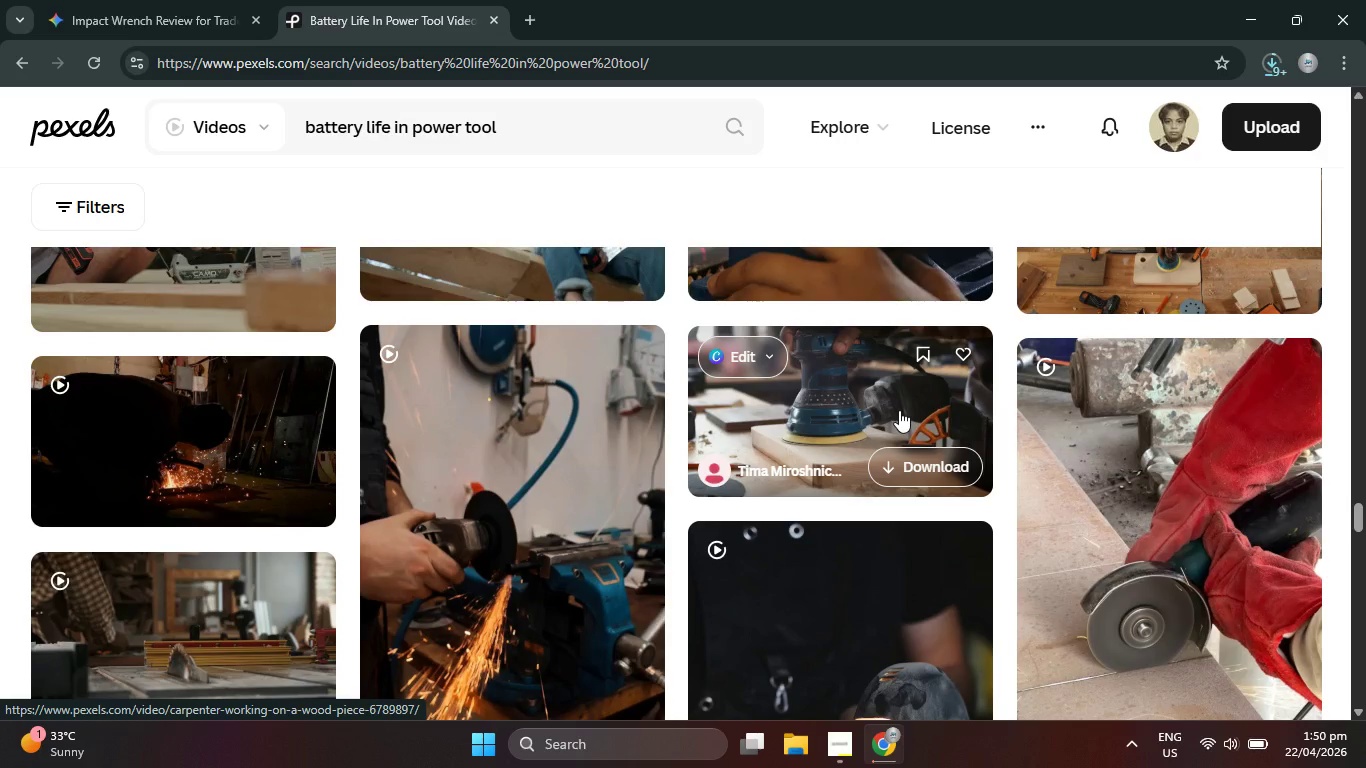 
scroll: coordinate [991, 439], scroll_direction: down, amount: 6.0
 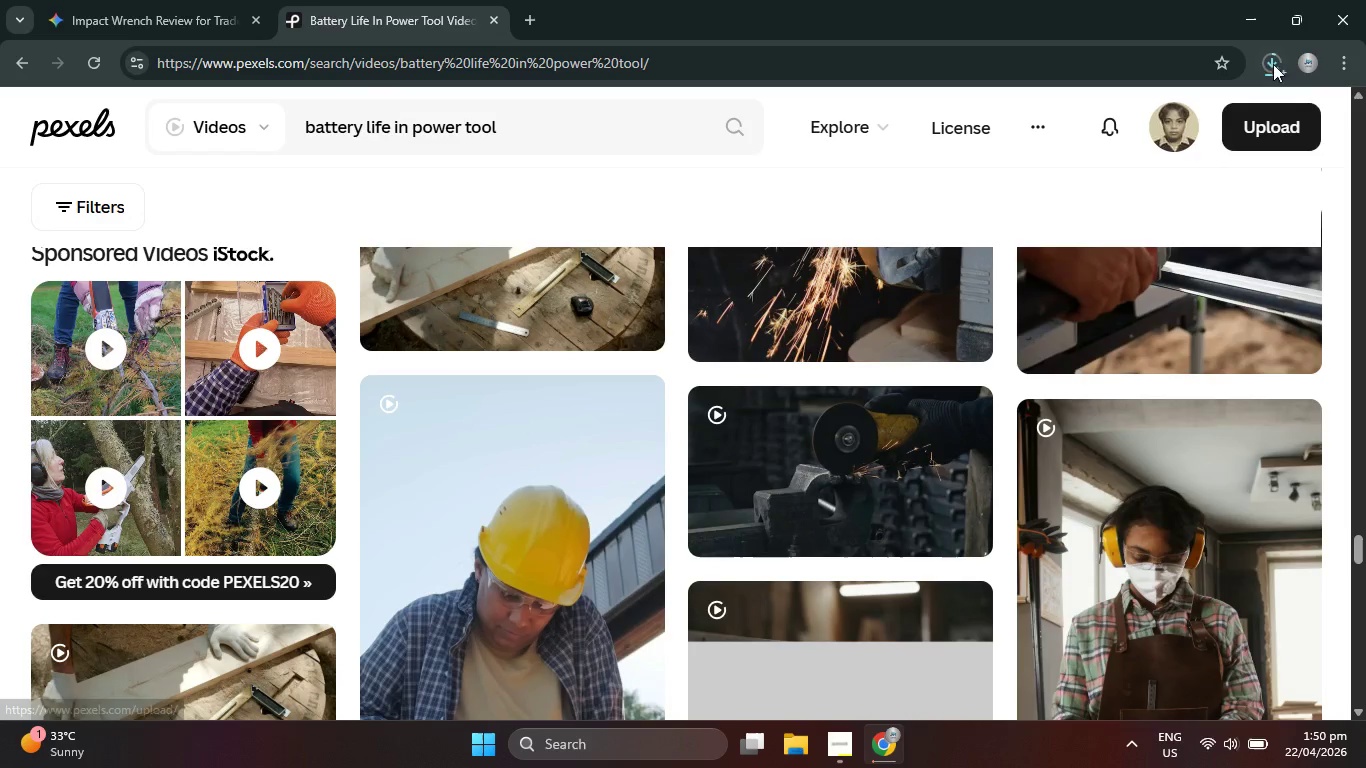 
left_click([1282, 56])
 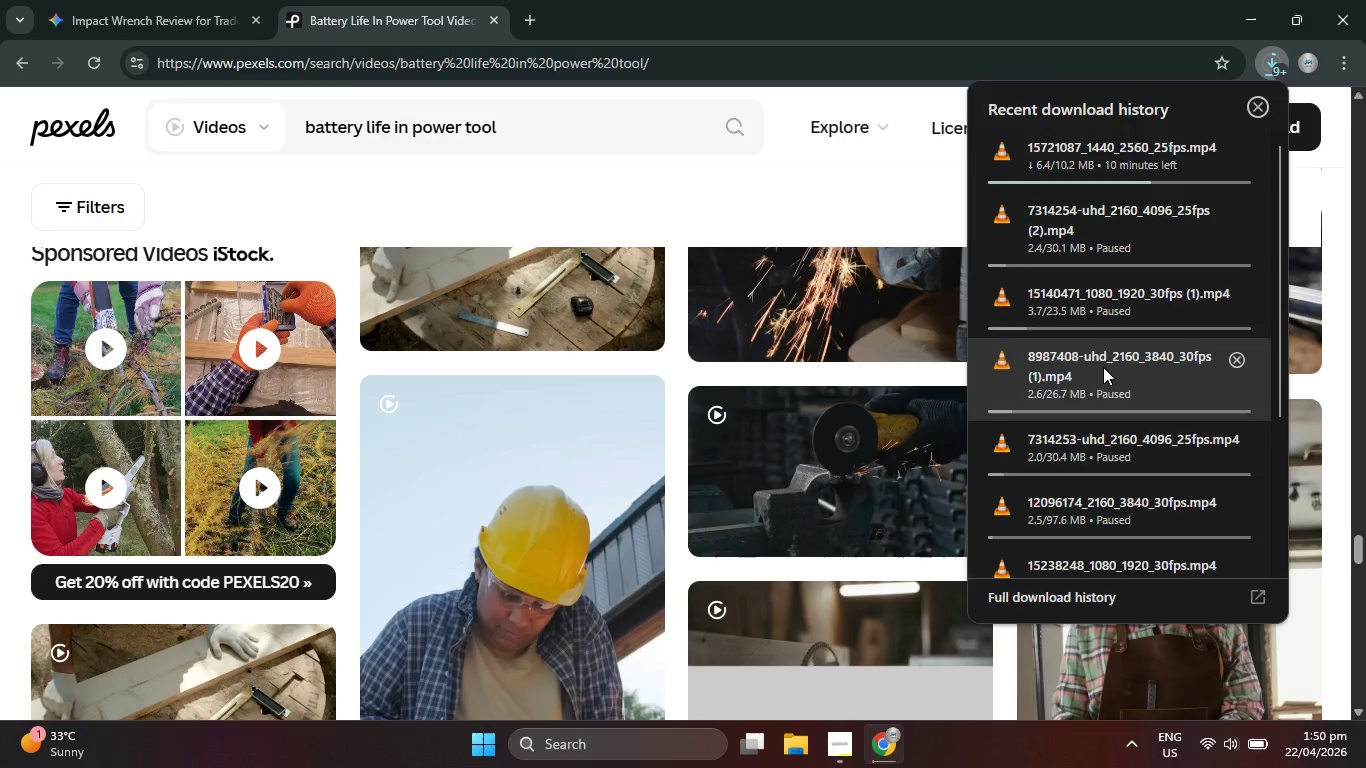 
scroll: coordinate [1098, 378], scroll_direction: down, amount: 4.0
 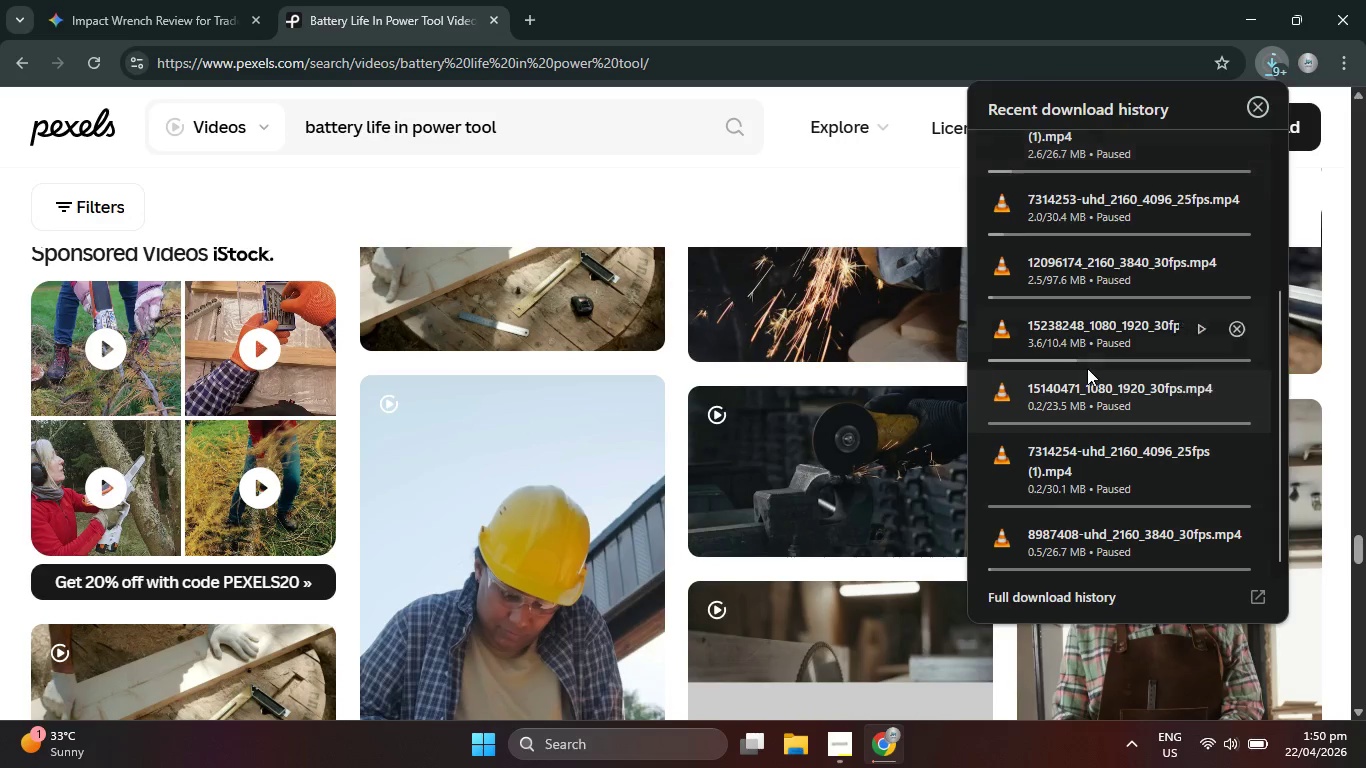 
scroll: coordinate [1086, 365], scroll_direction: up, amount: 8.0
 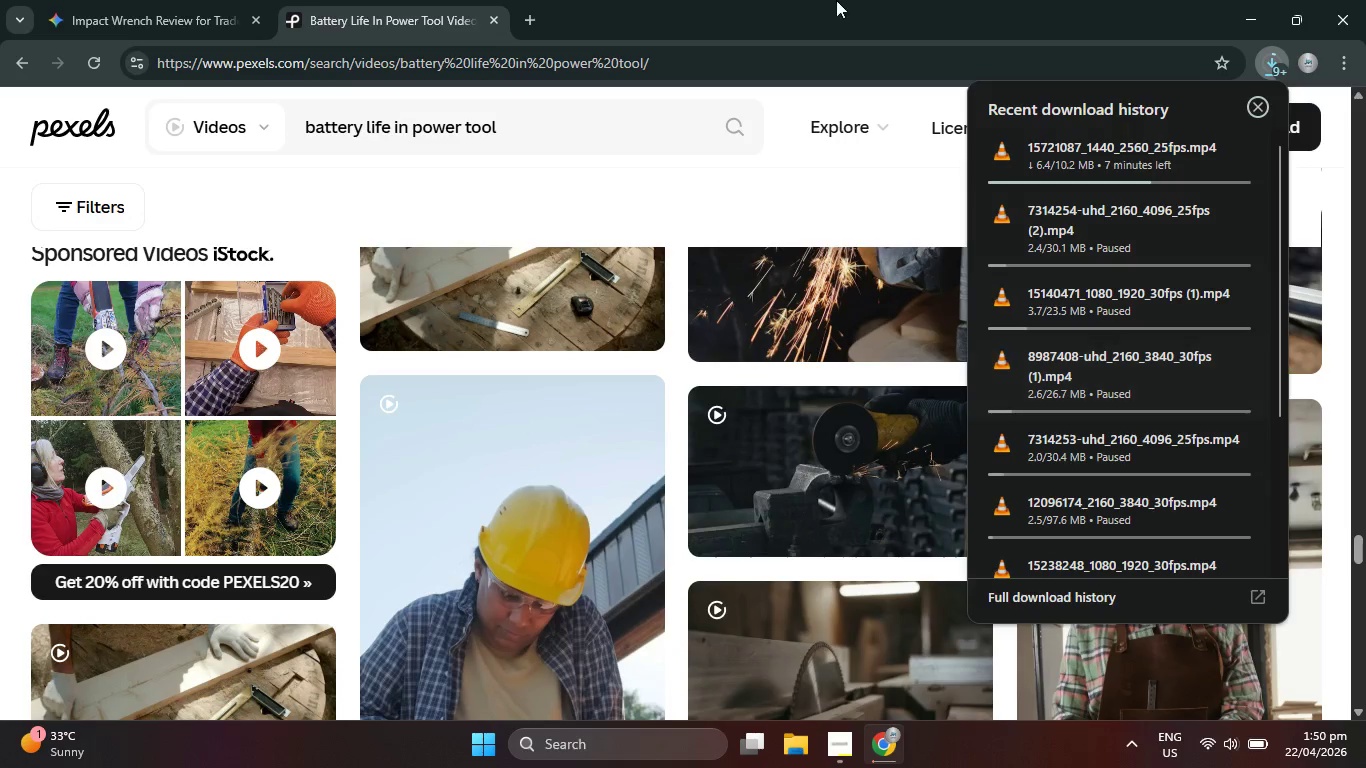 
left_click([820, 0])
 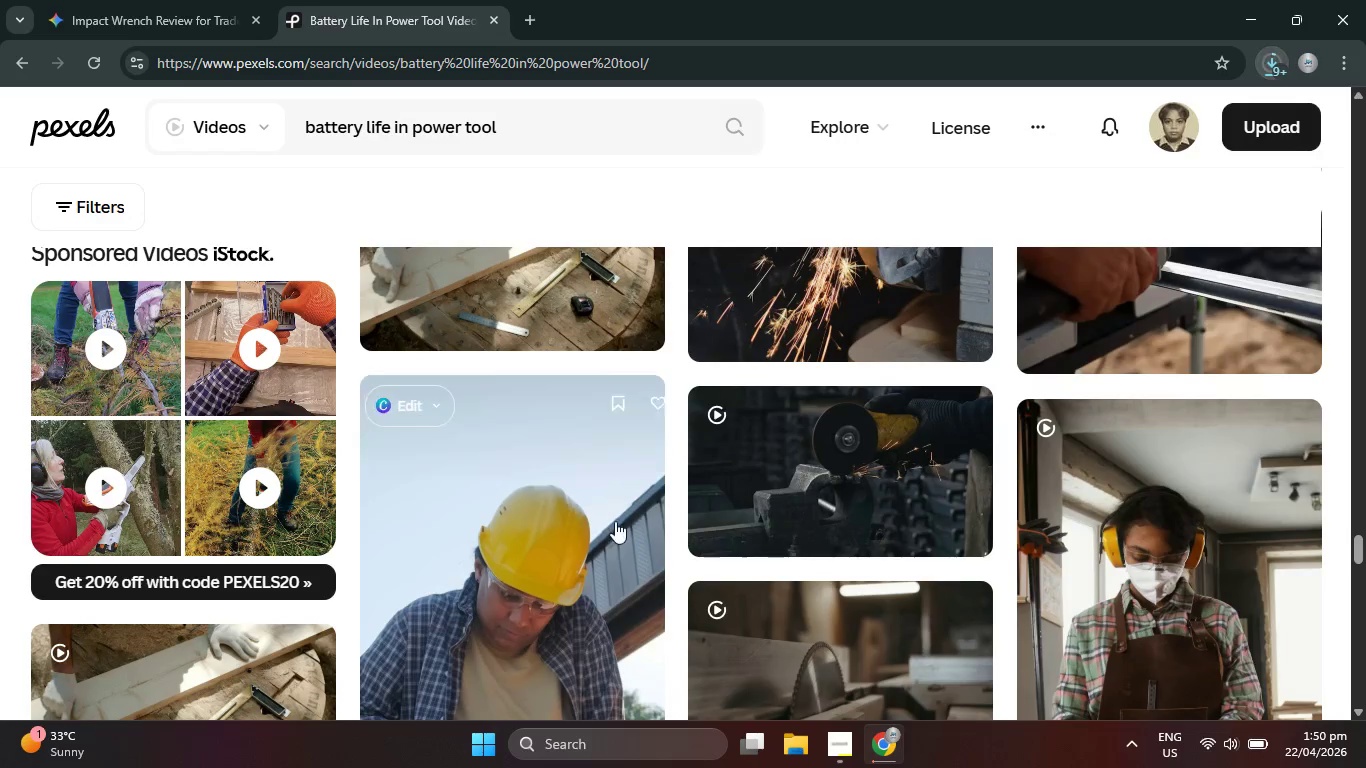 
scroll: coordinate [607, 484], scroll_direction: down, amount: 10.0
 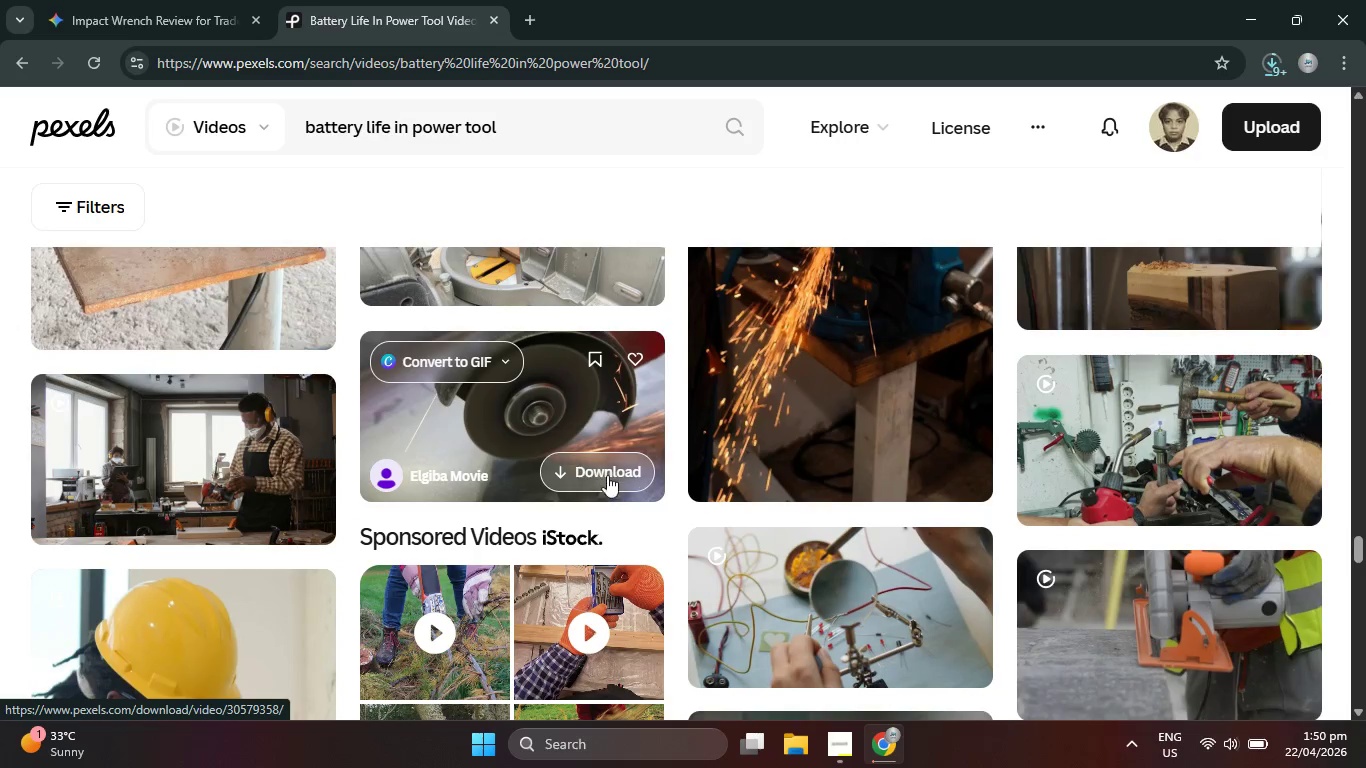 
scroll: coordinate [607, 473], scroll_direction: up, amount: 5.0
 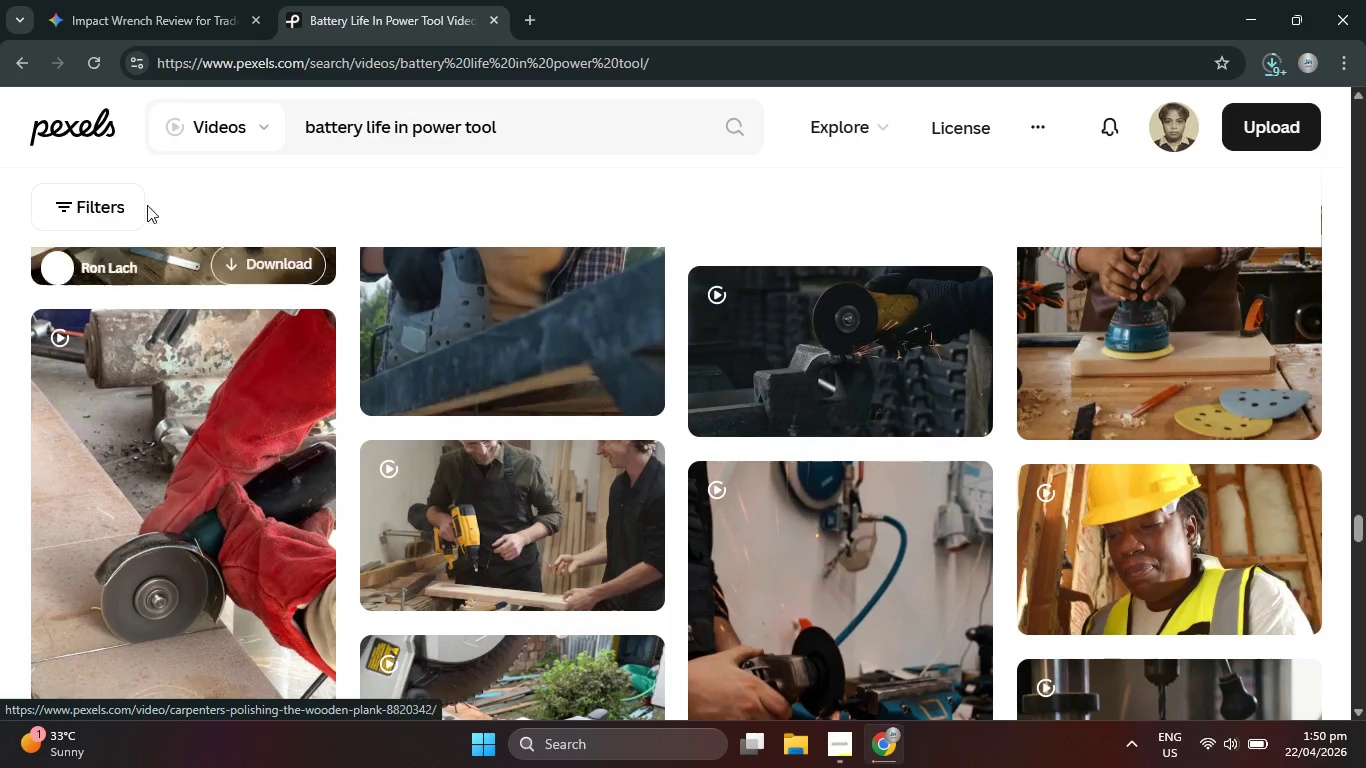 
mouse_move([104, 213])
 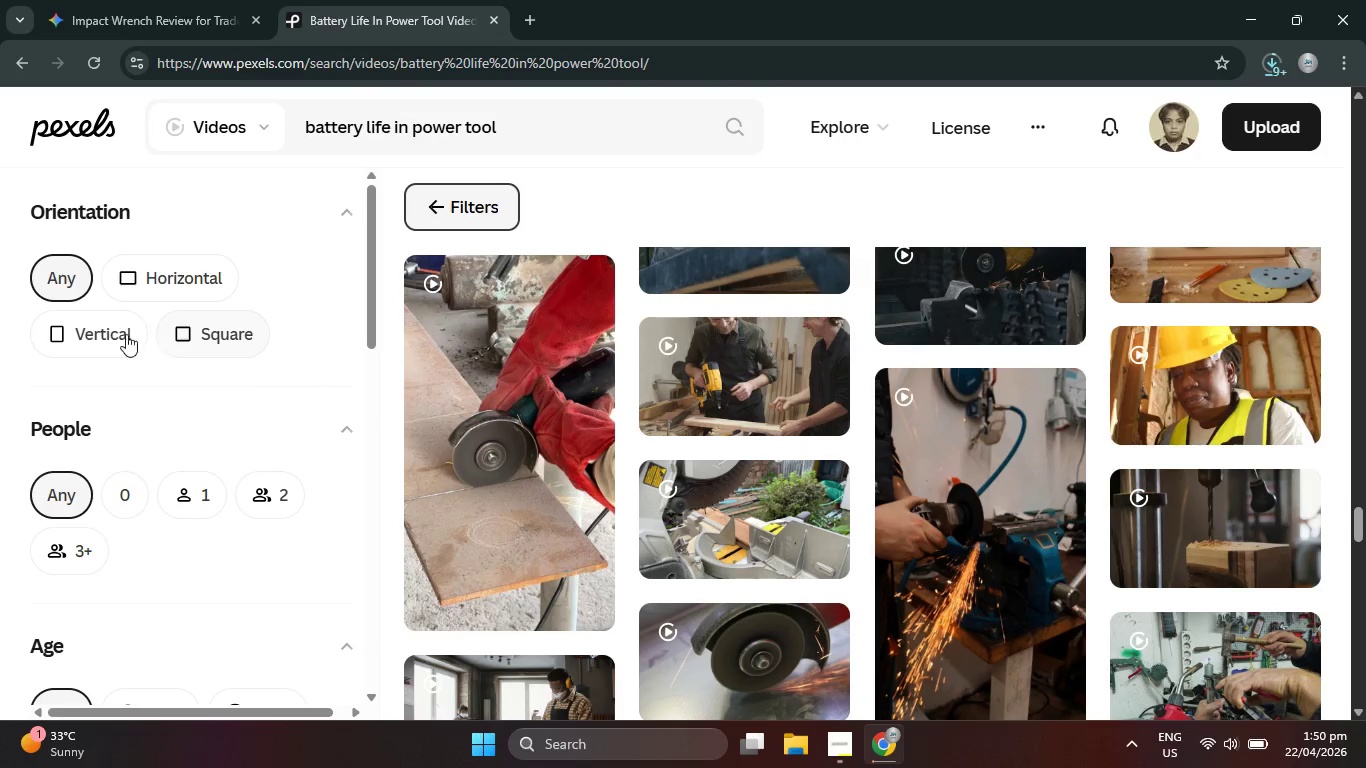 
left_click([116, 334])
 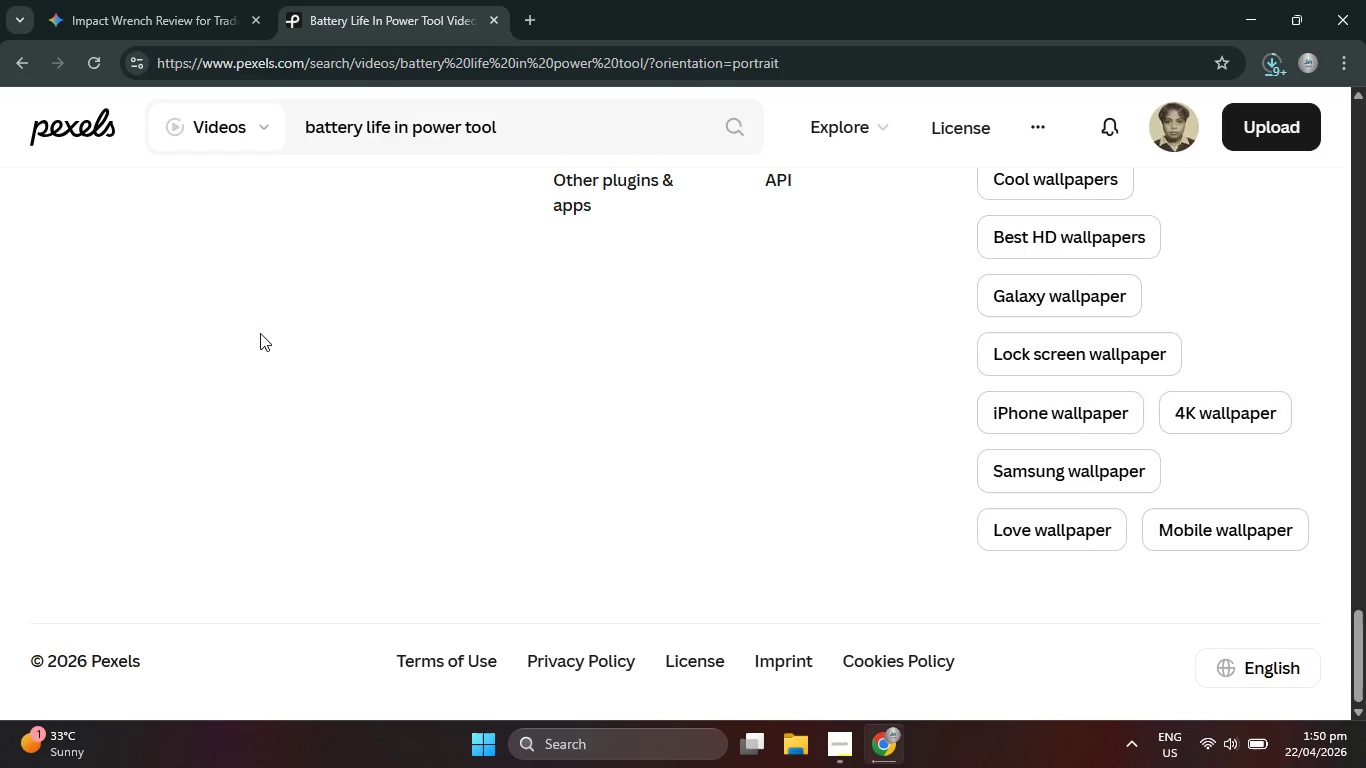 
scroll: coordinate [282, 407], scroll_direction: up, amount: 1.0
 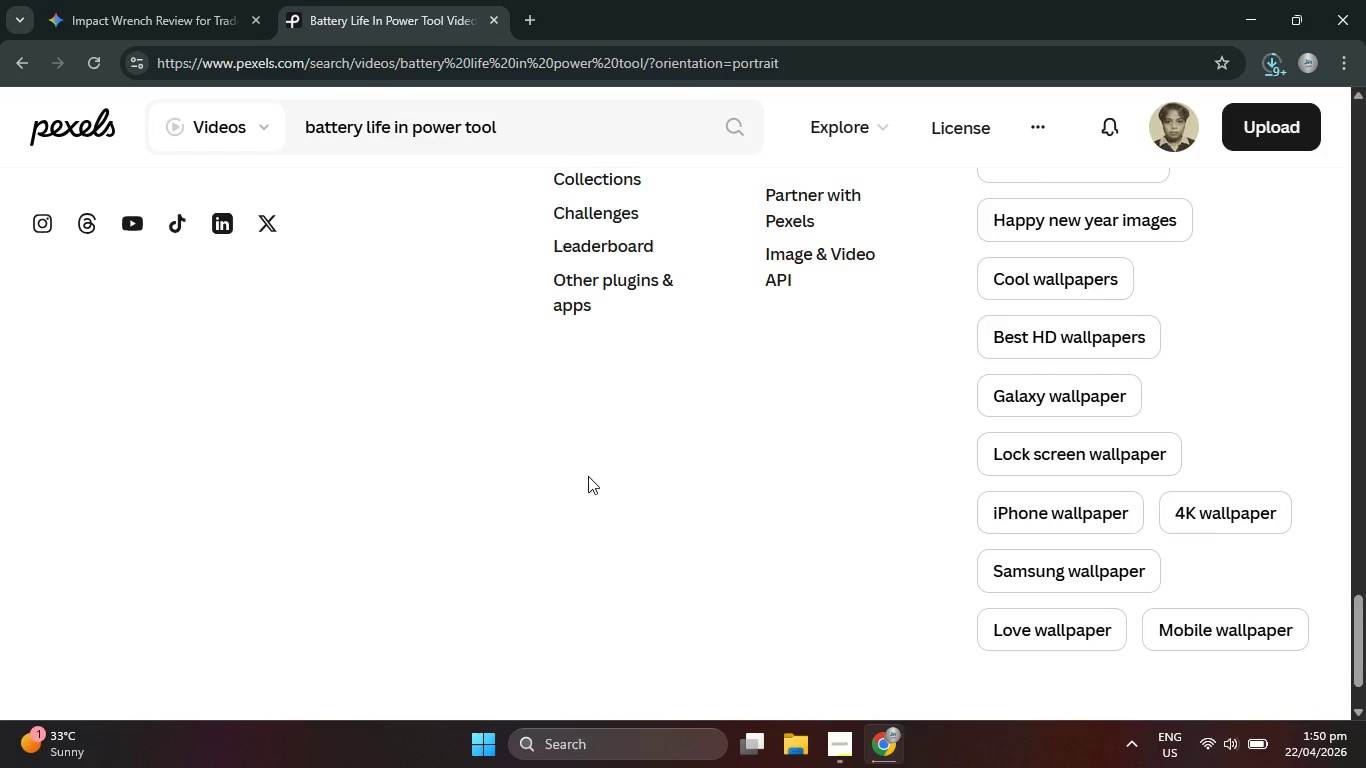 
scroll: coordinate [588, 476], scroll_direction: down, amount: 2.0
 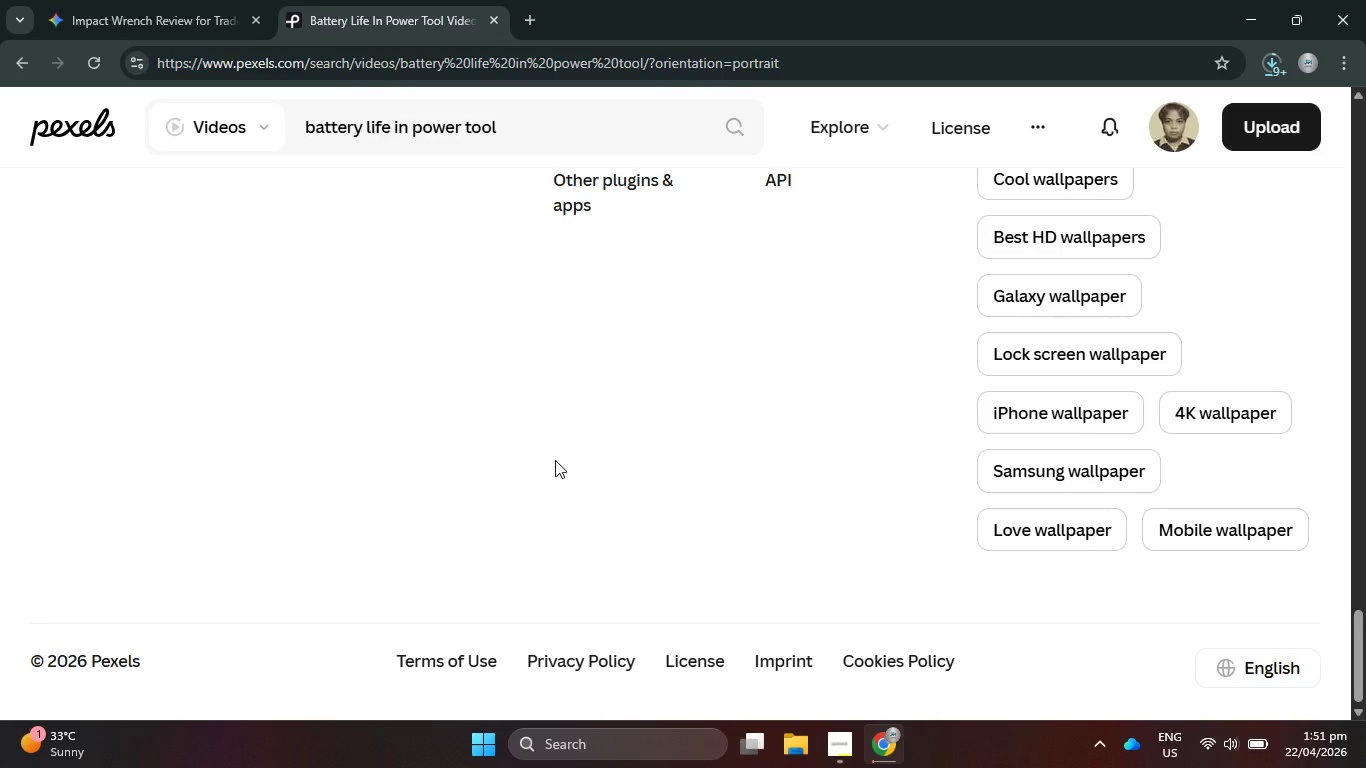 
wait(5.65)
 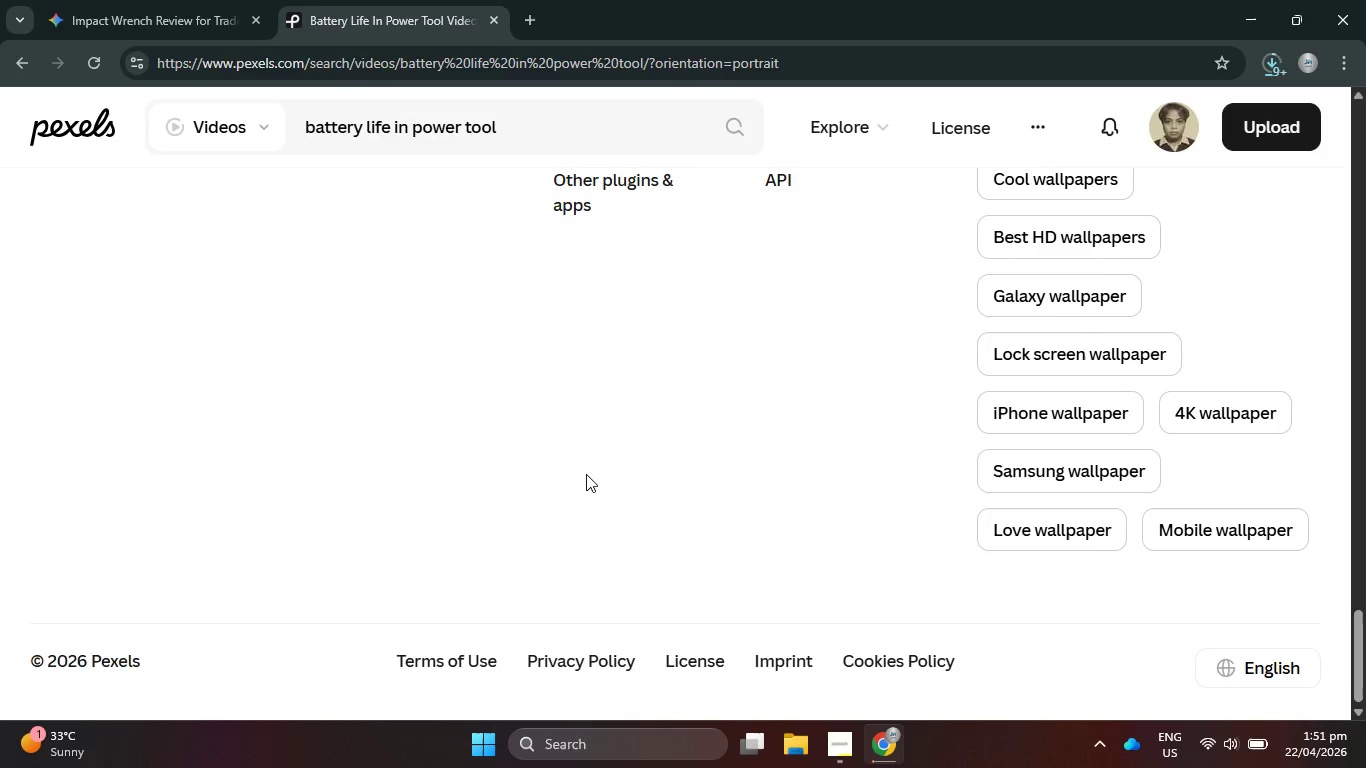 
scroll: coordinate [555, 460], scroll_direction: down, amount: 1.0
 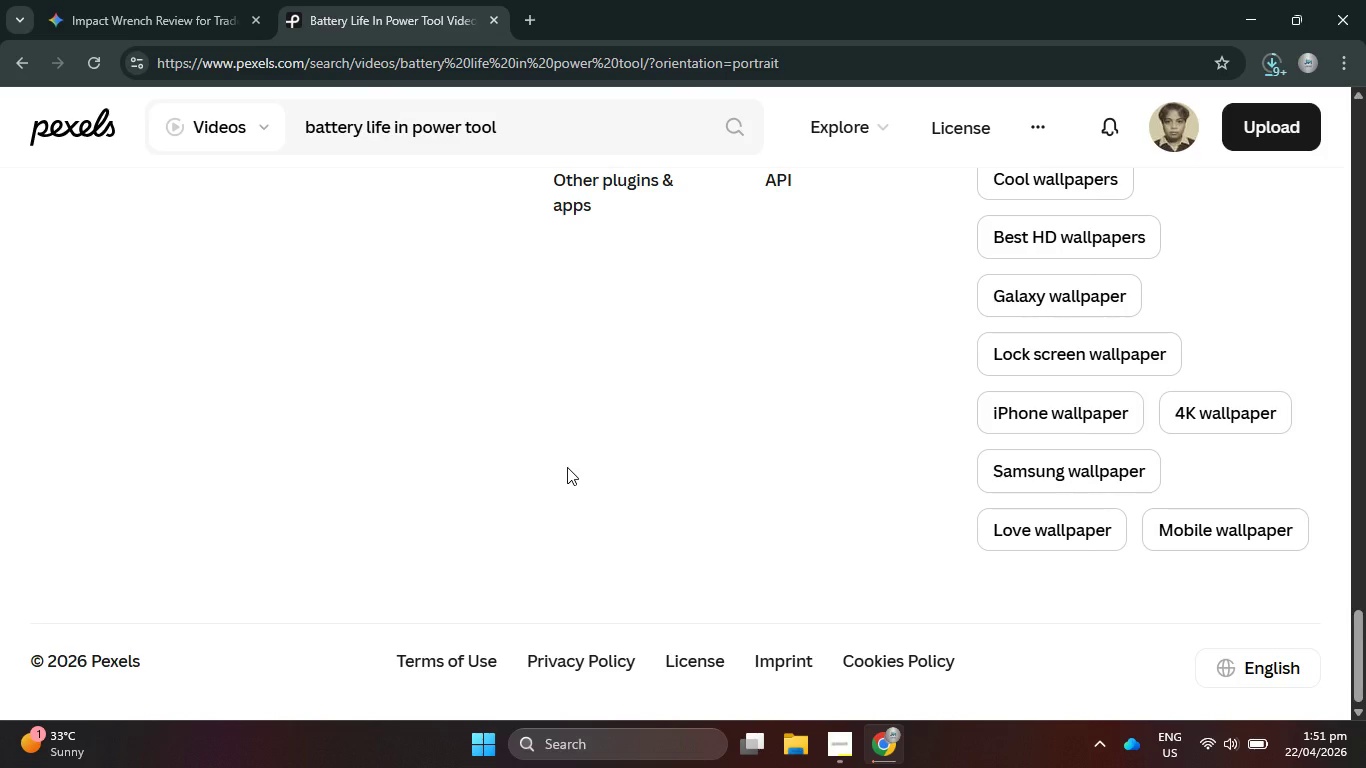 
wait(14.54)
 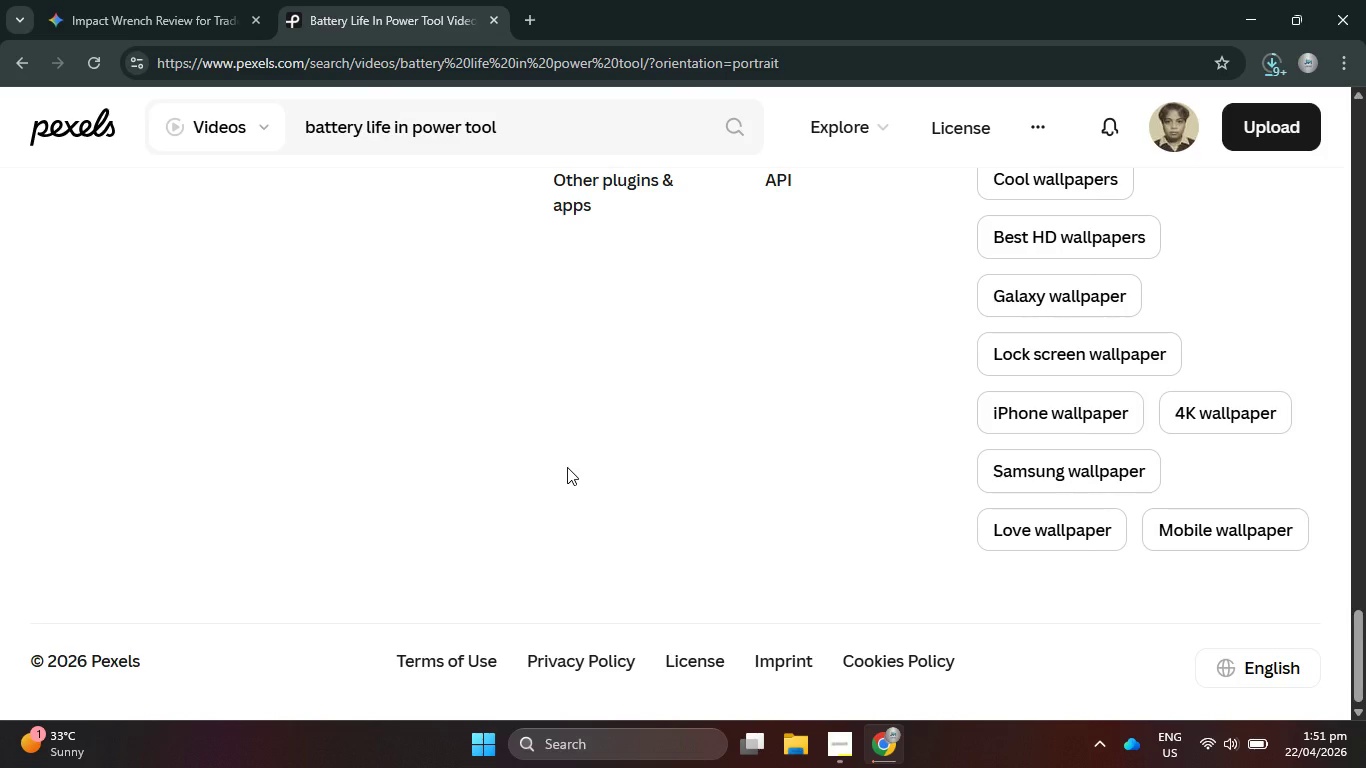 
scroll: coordinate [526, 446], scroll_direction: down, amount: 5.0
 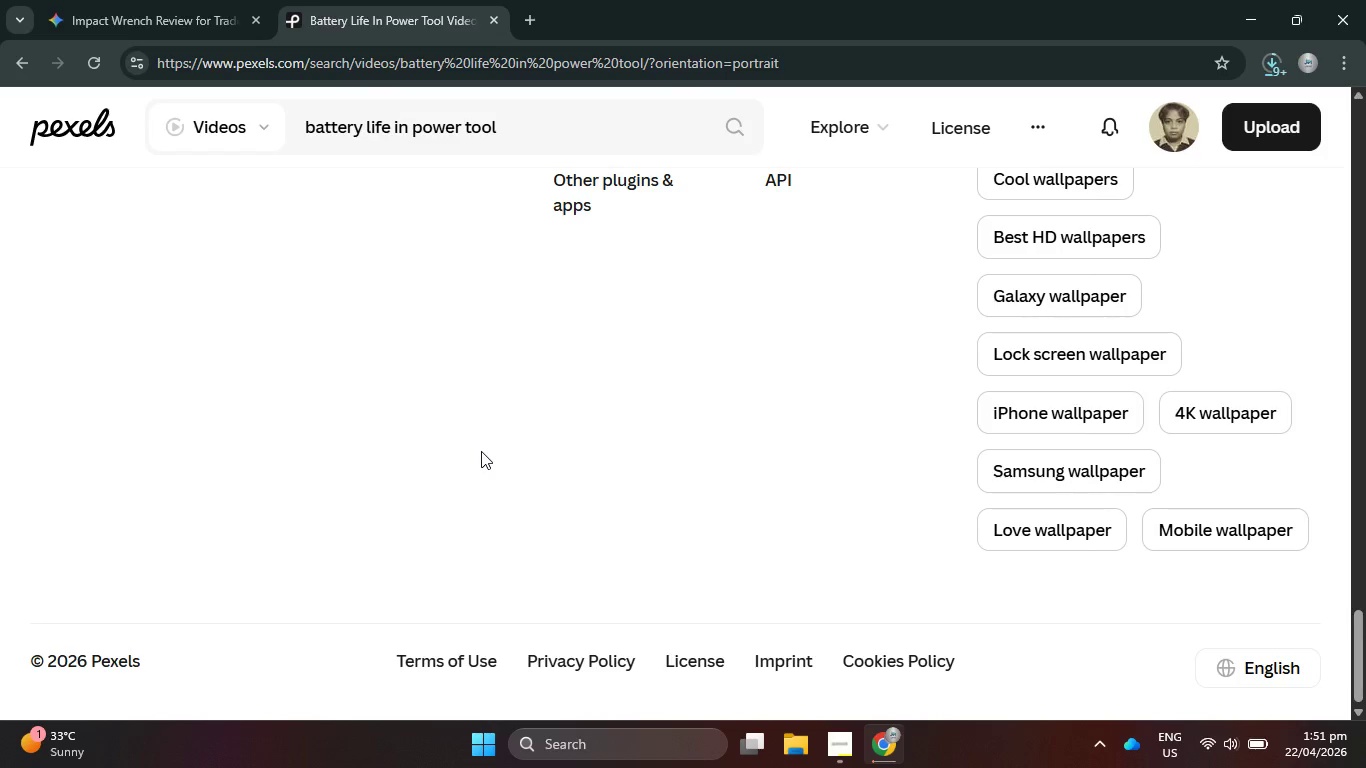 
left_click([481, 451])
 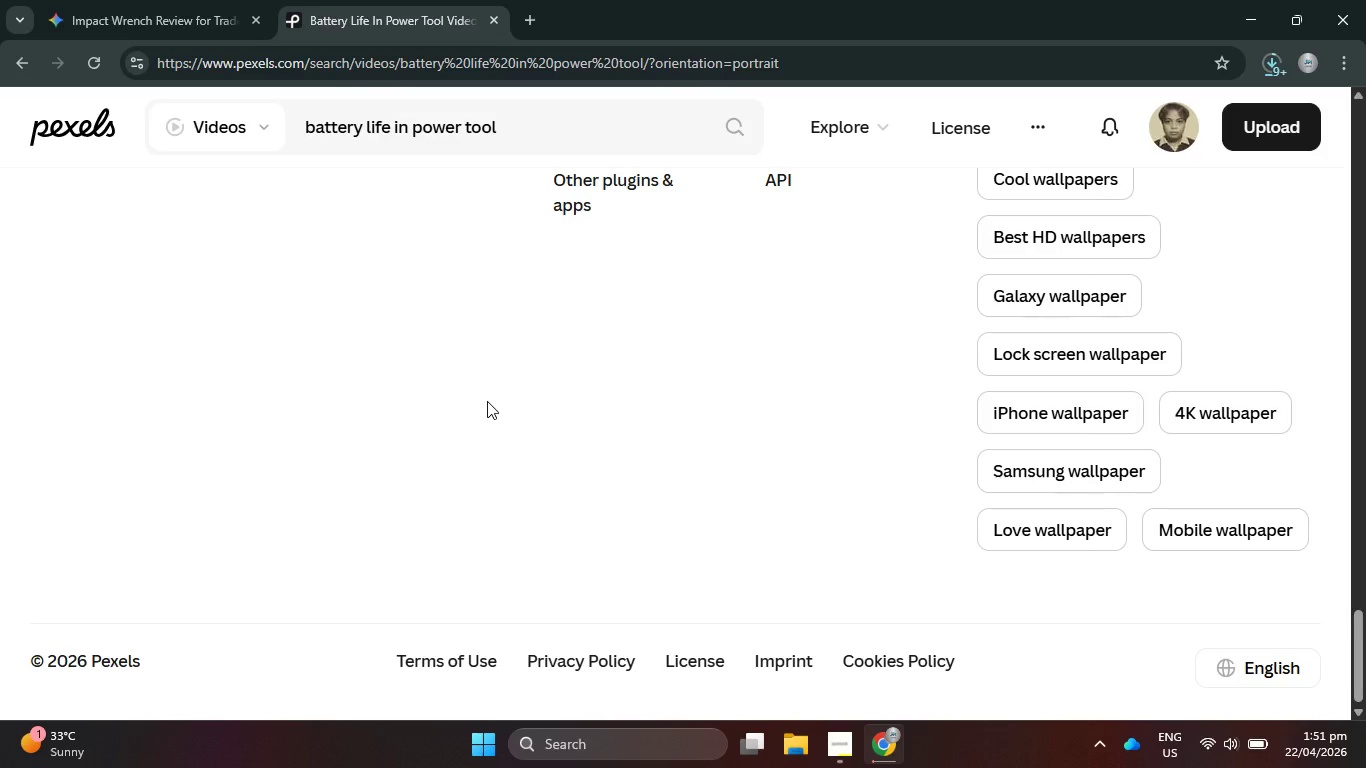 
wait(5.75)
 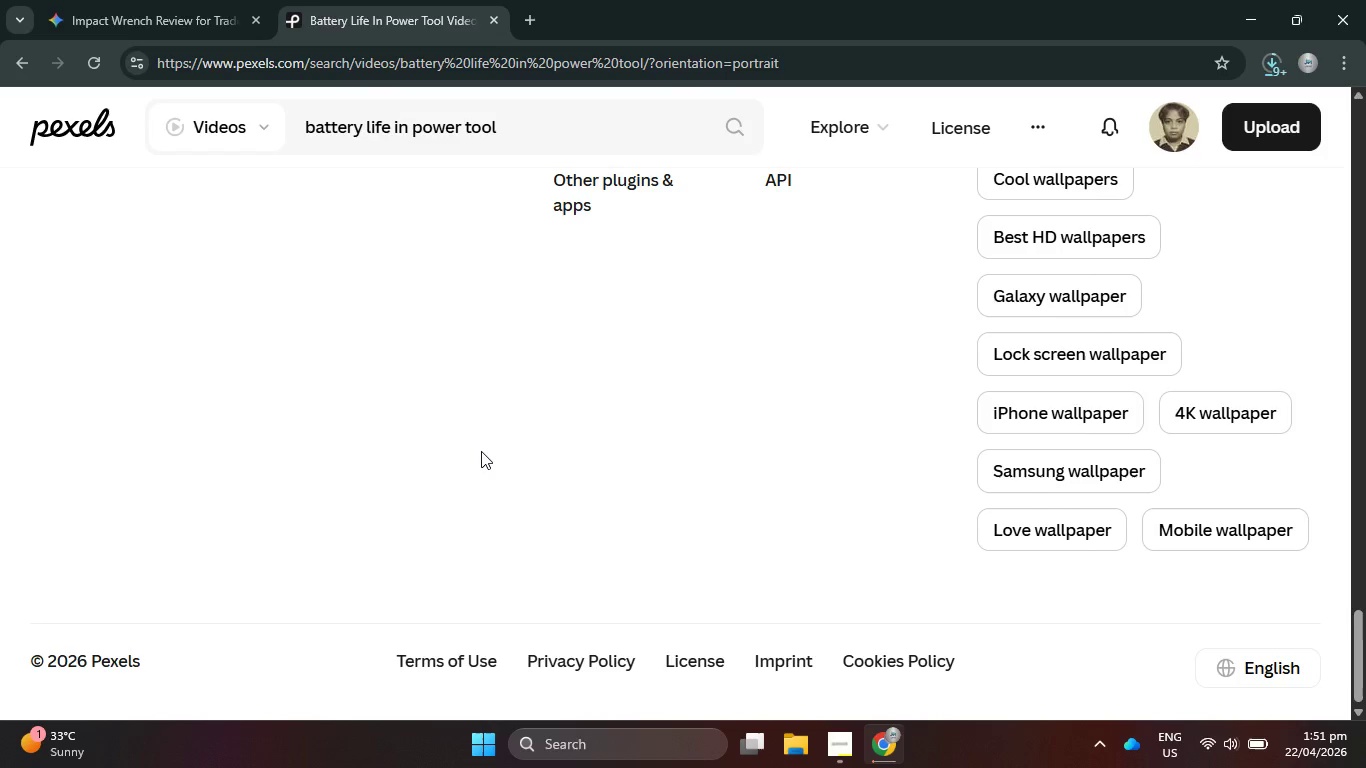 
scroll: coordinate [488, 383], scroll_direction: up, amount: 10.0
 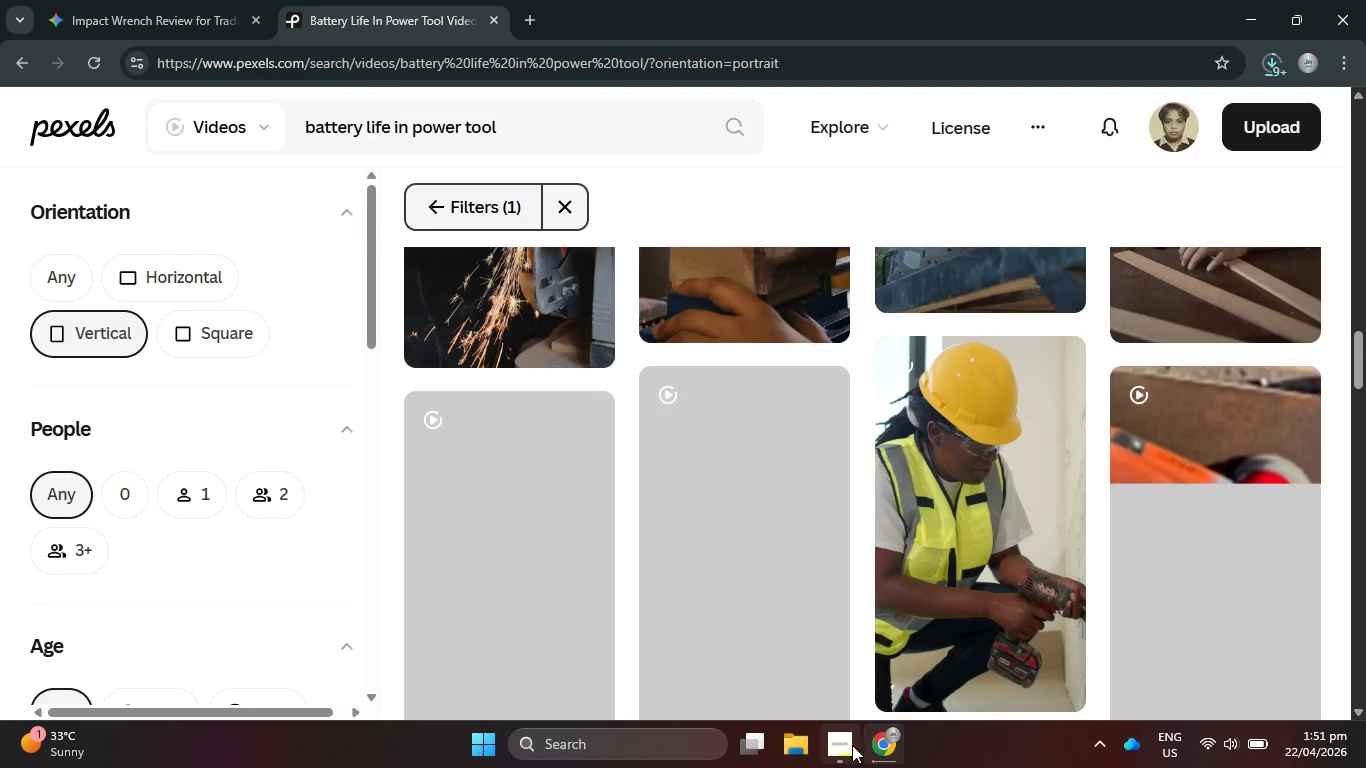 
left_click([853, 745])